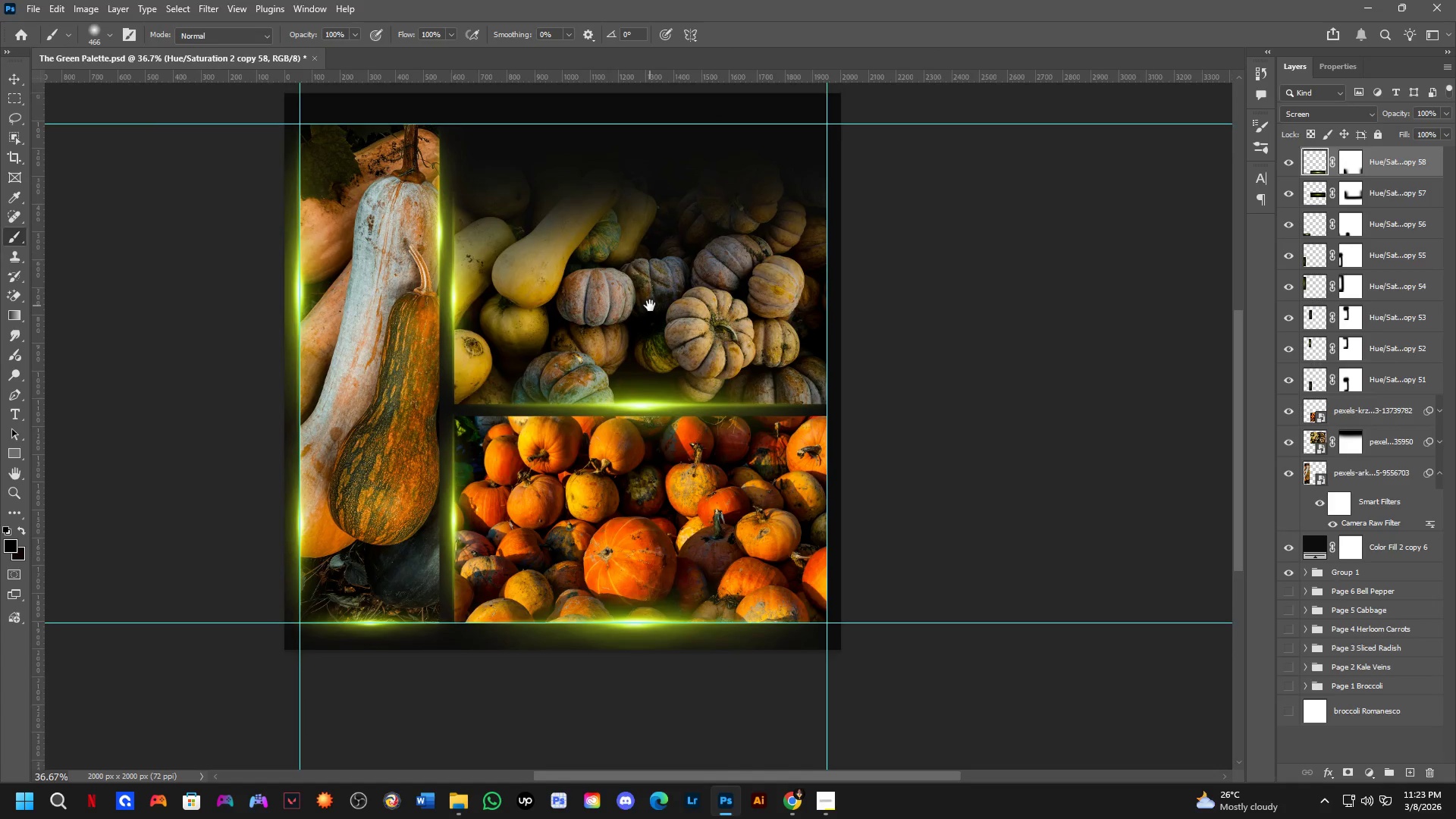 
left_click_drag(start_coordinate=[667, 348], to_coordinate=[664, 416])
 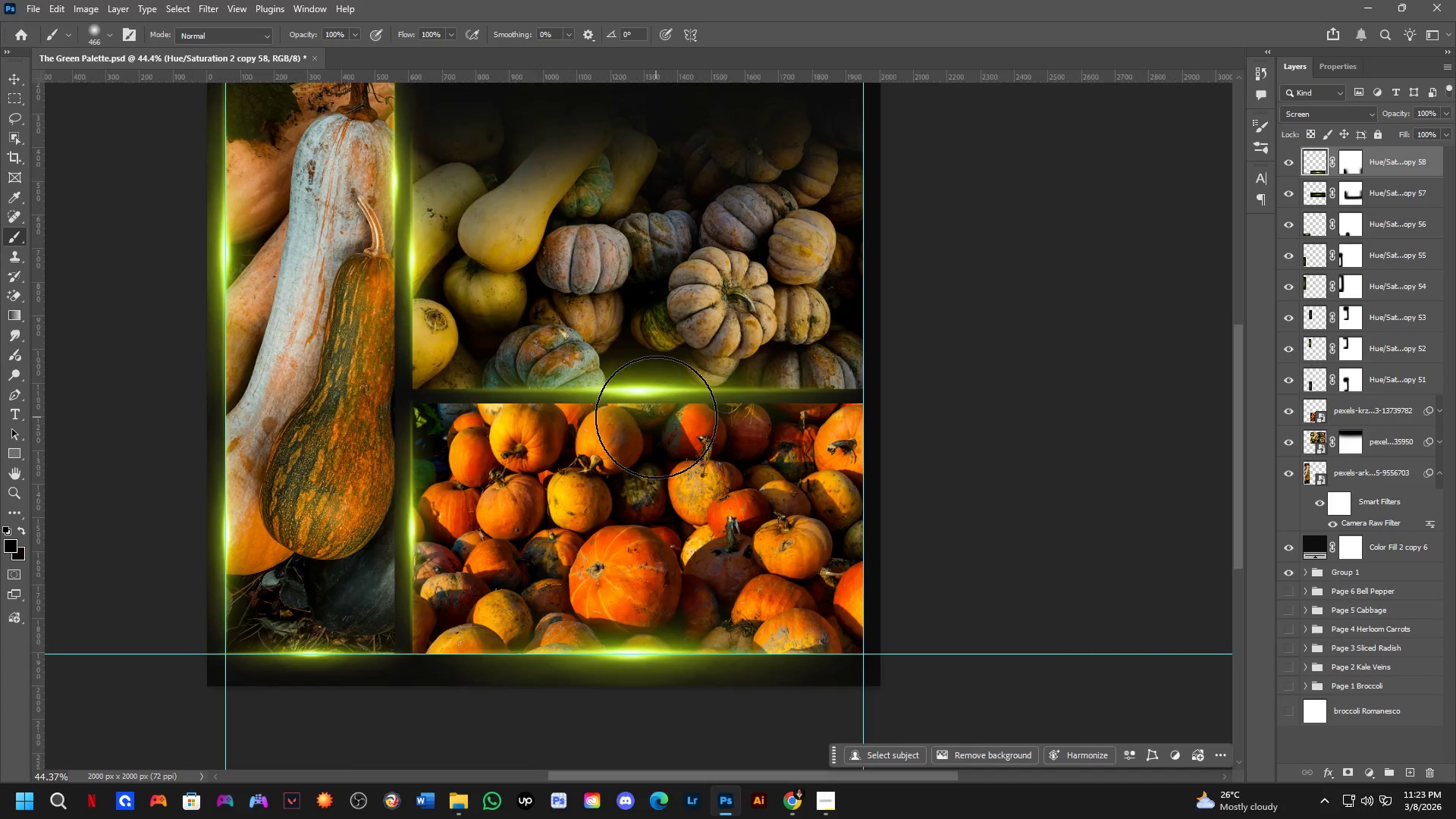 
scroll: coordinate [655, 416], scroll_direction: down, amount: 2.0
 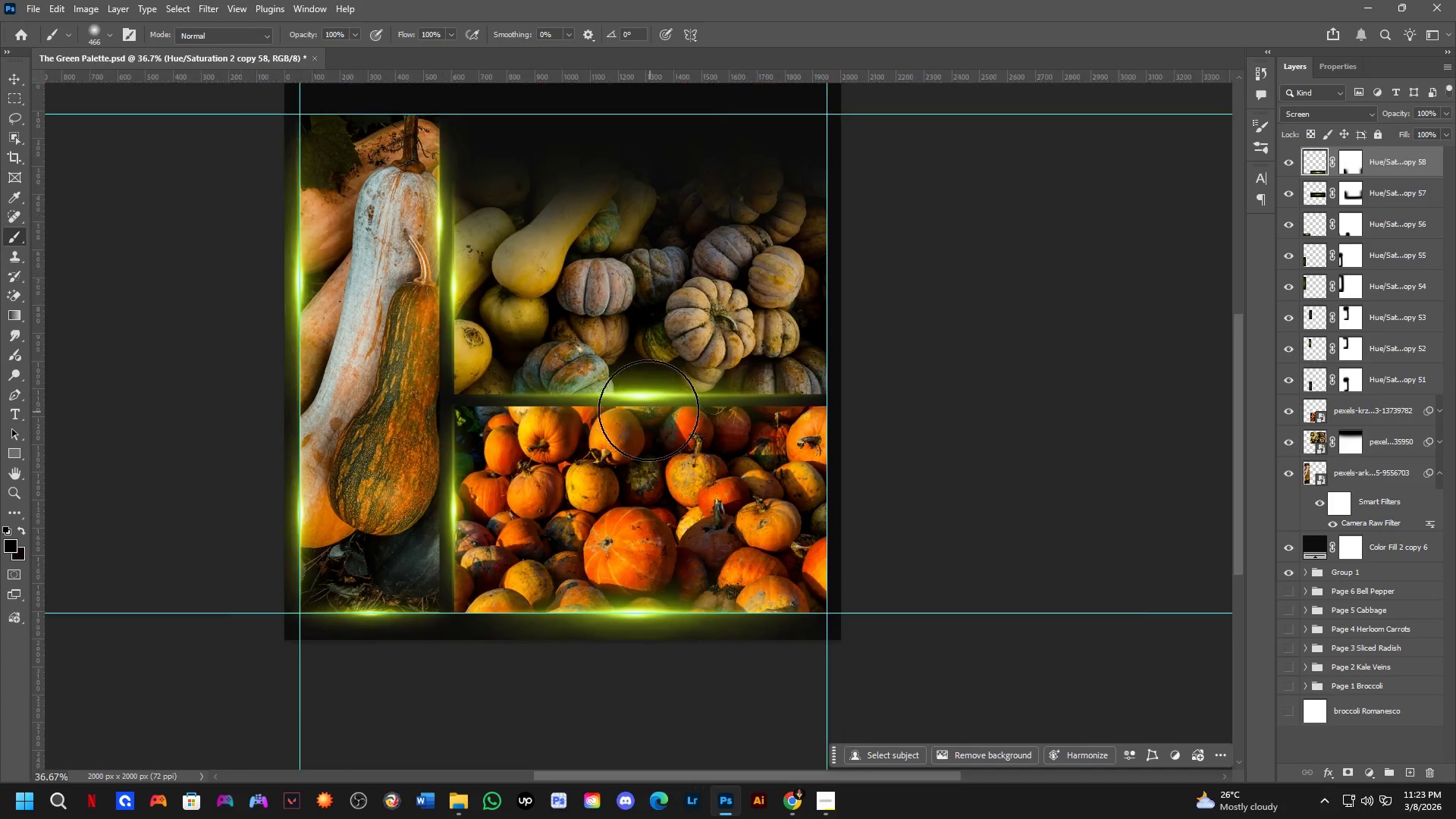 
hold_key(key=Space, duration=0.83)
 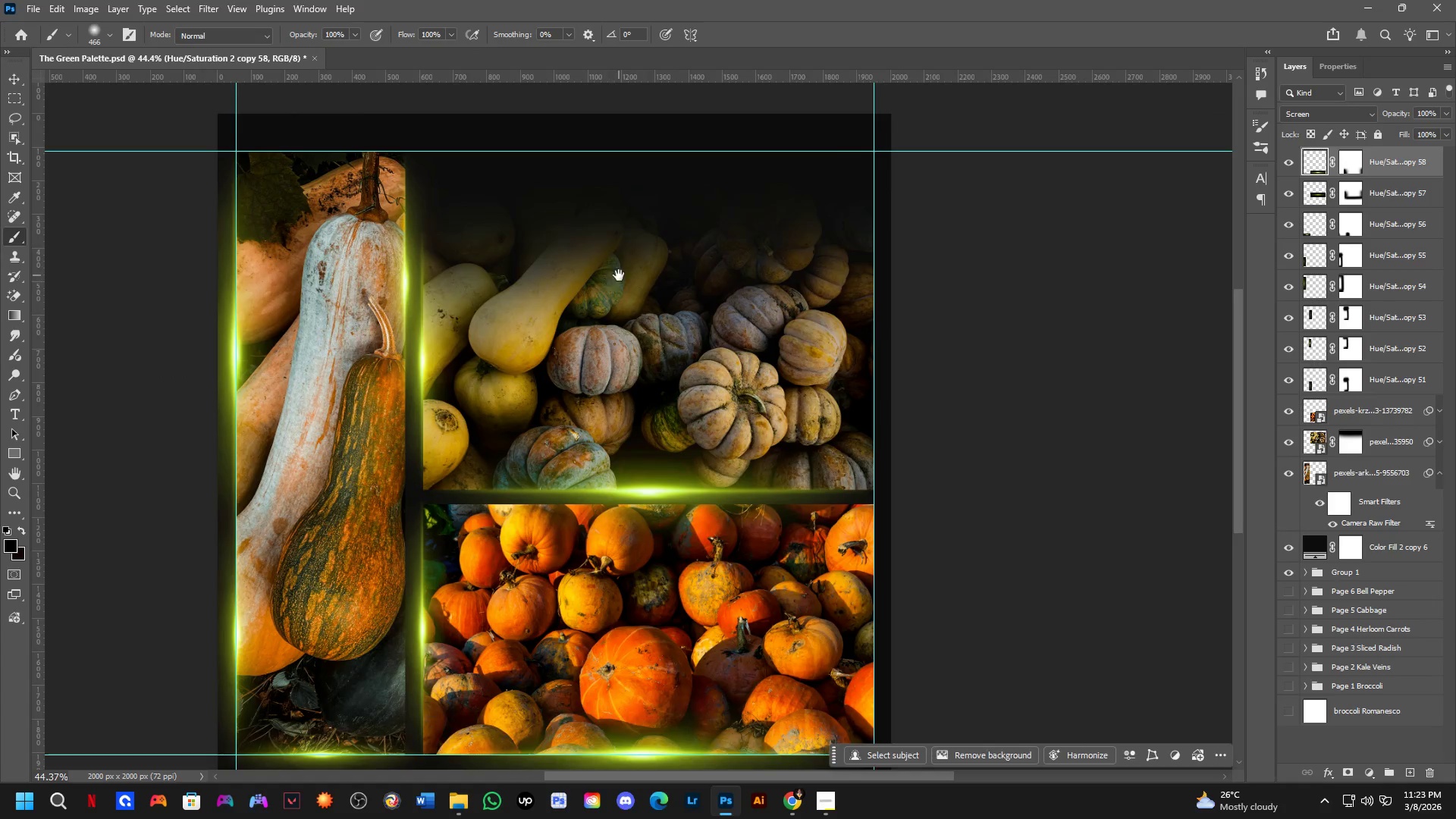 
left_click_drag(start_coordinate=[650, 296], to_coordinate=[645, 357])
 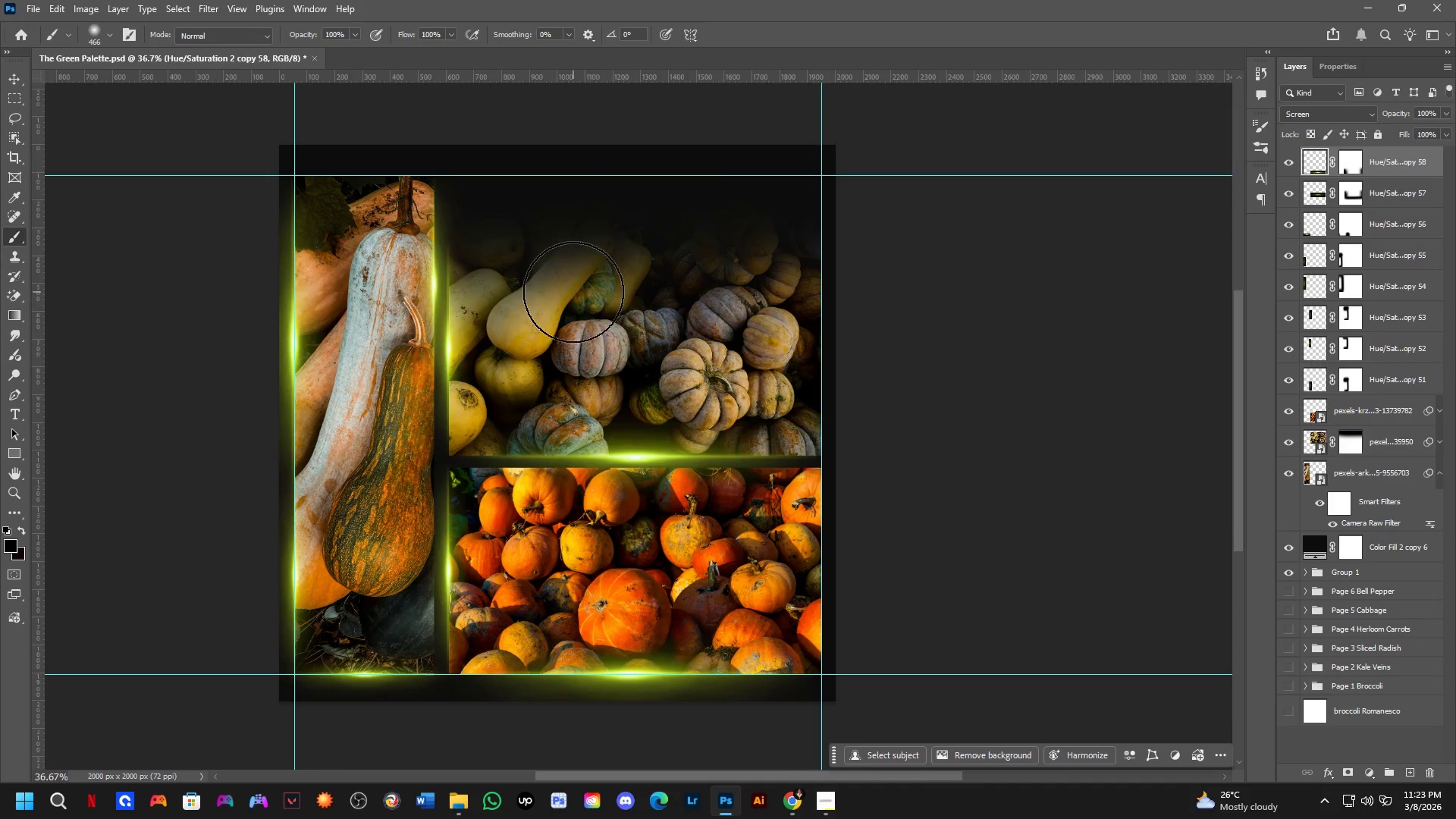 
scroll: coordinate [573, 292], scroll_direction: up, amount: 2.0
 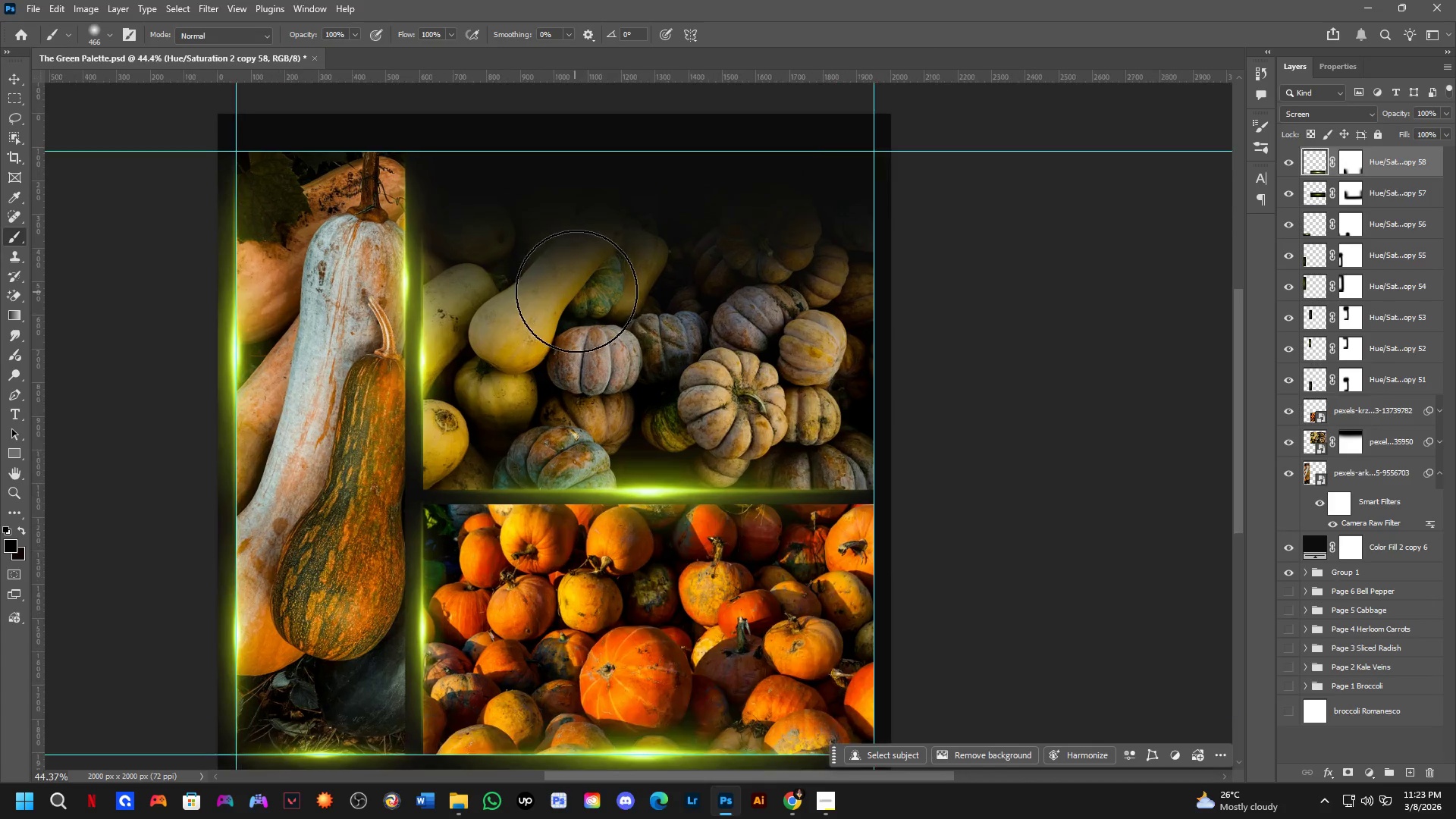 
hold_key(key=Space, duration=0.53)
 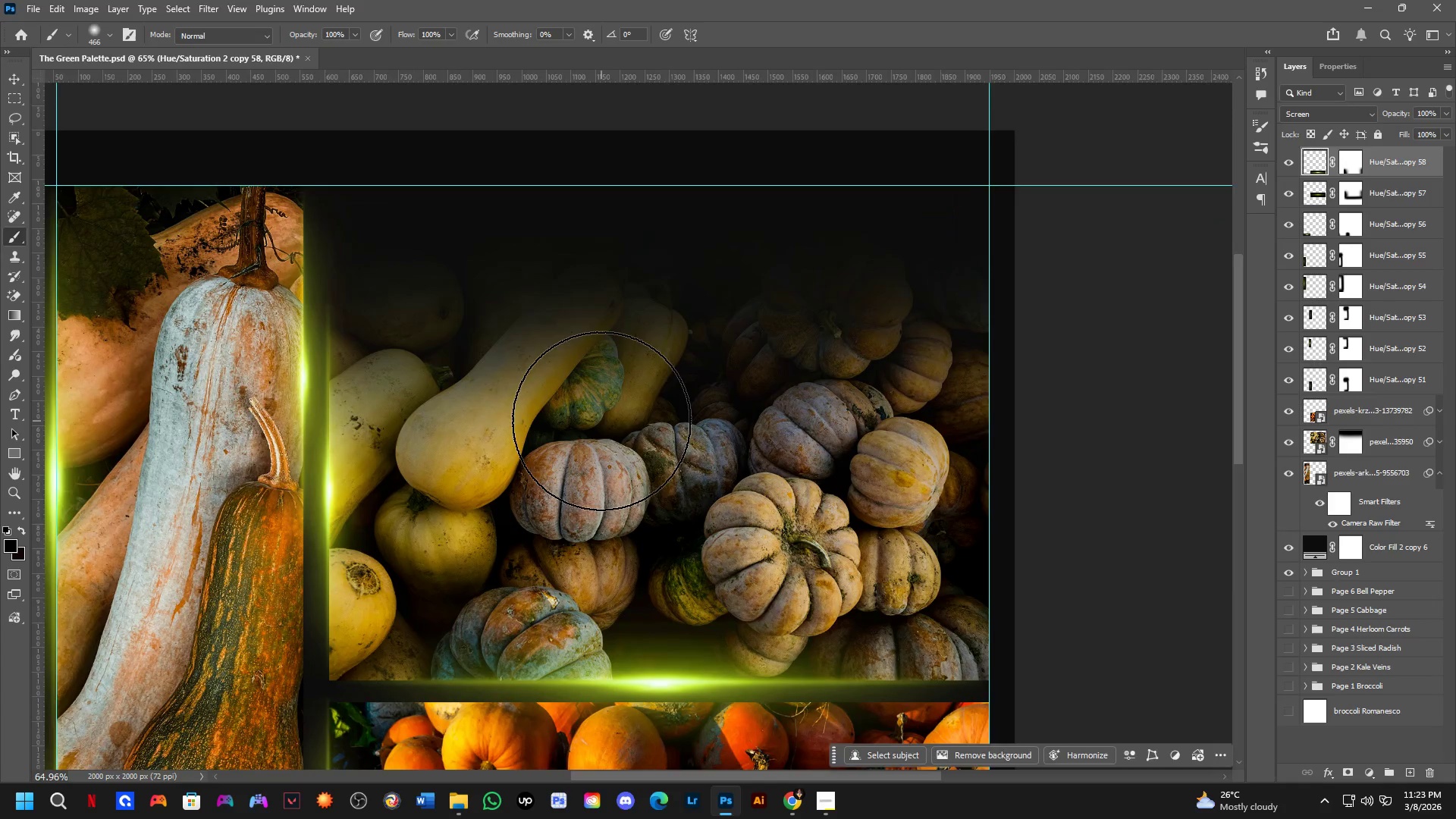 
left_click_drag(start_coordinate=[619, 275], to_coordinate=[613, 371])
 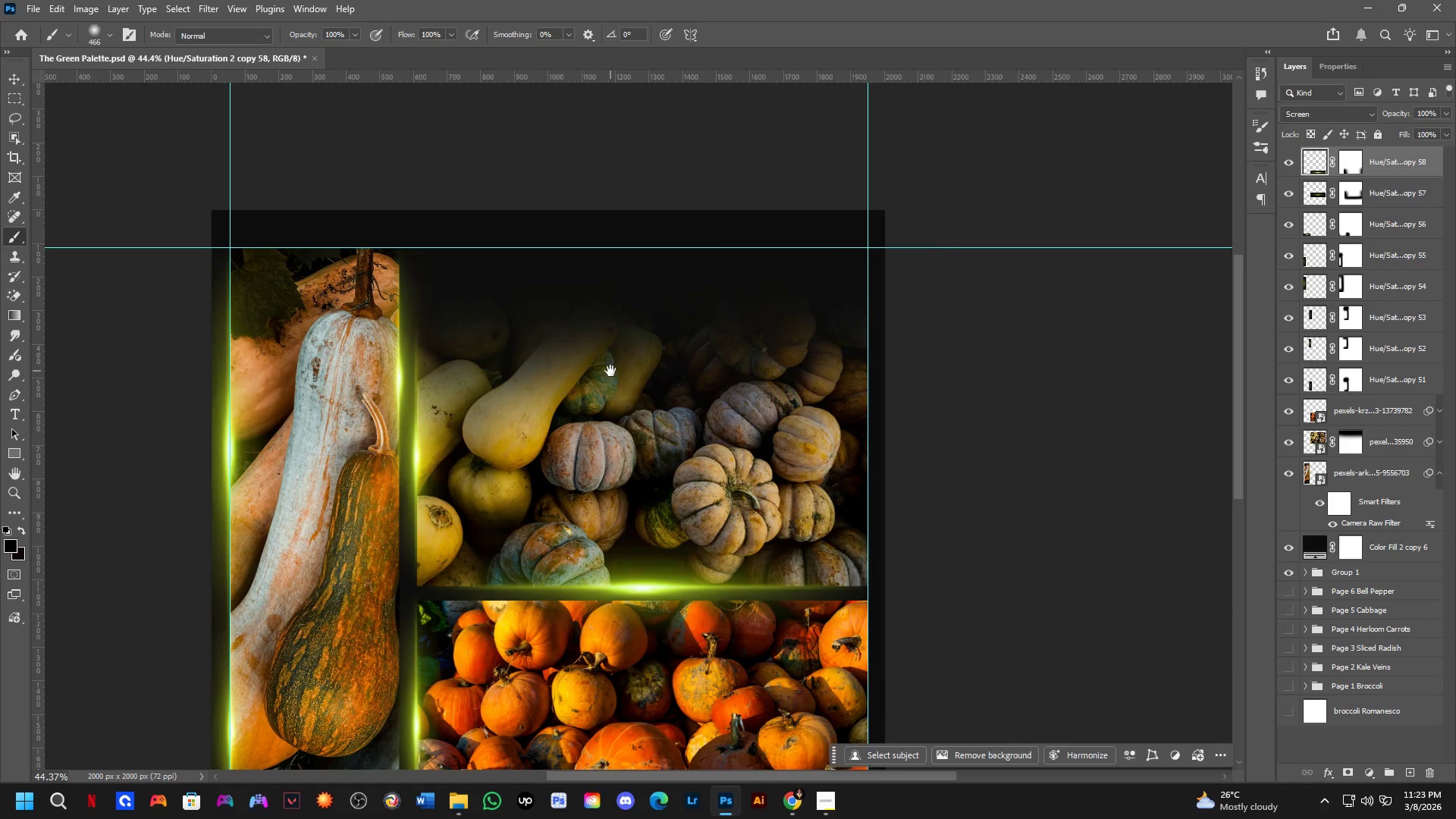 
scroll: coordinate [603, 386], scroll_direction: up, amount: 4.0
 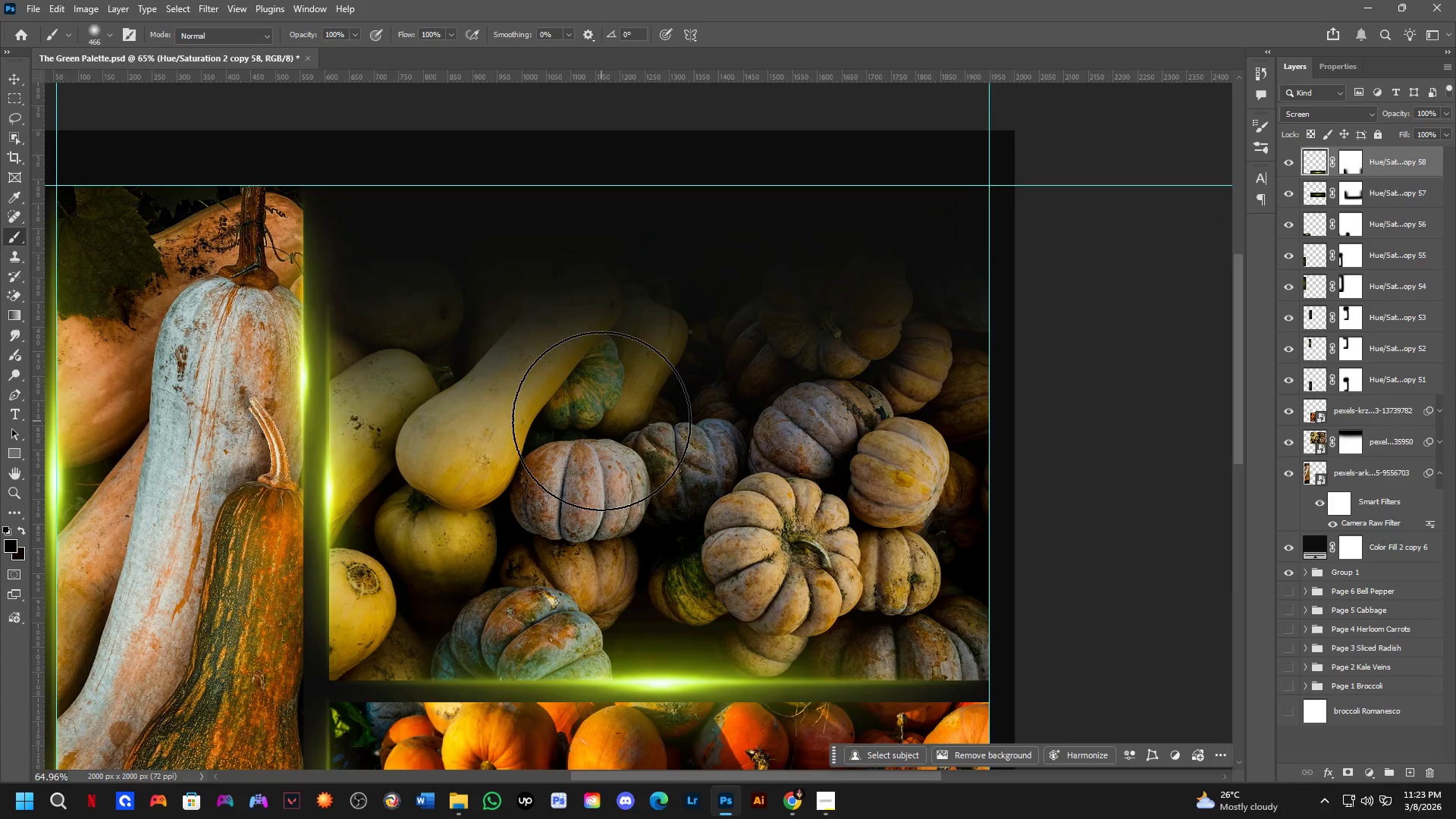 
hold_key(key=Space, duration=0.97)
 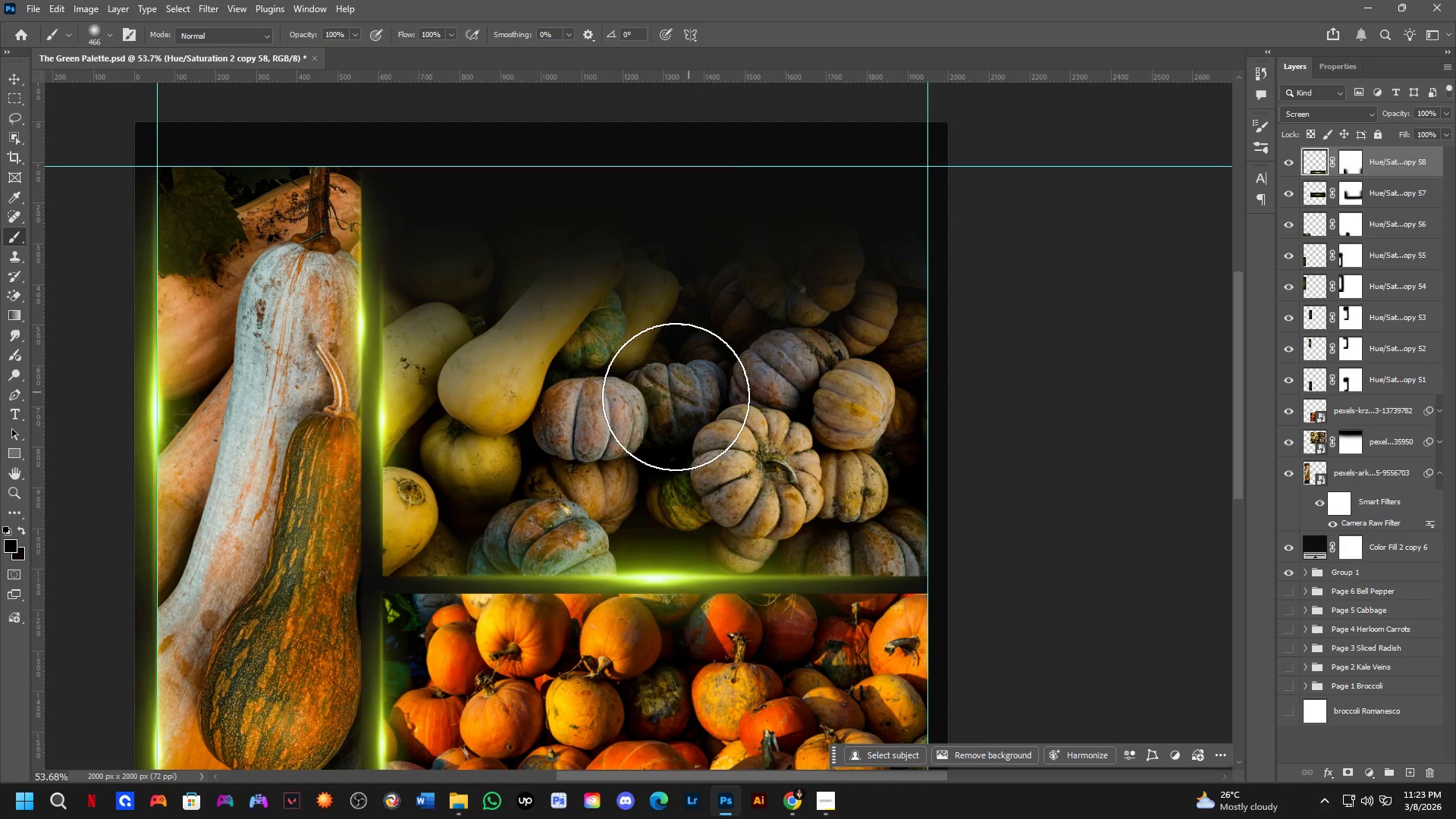 
left_click_drag(start_coordinate=[602, 422], to_coordinate=[582, 362])
 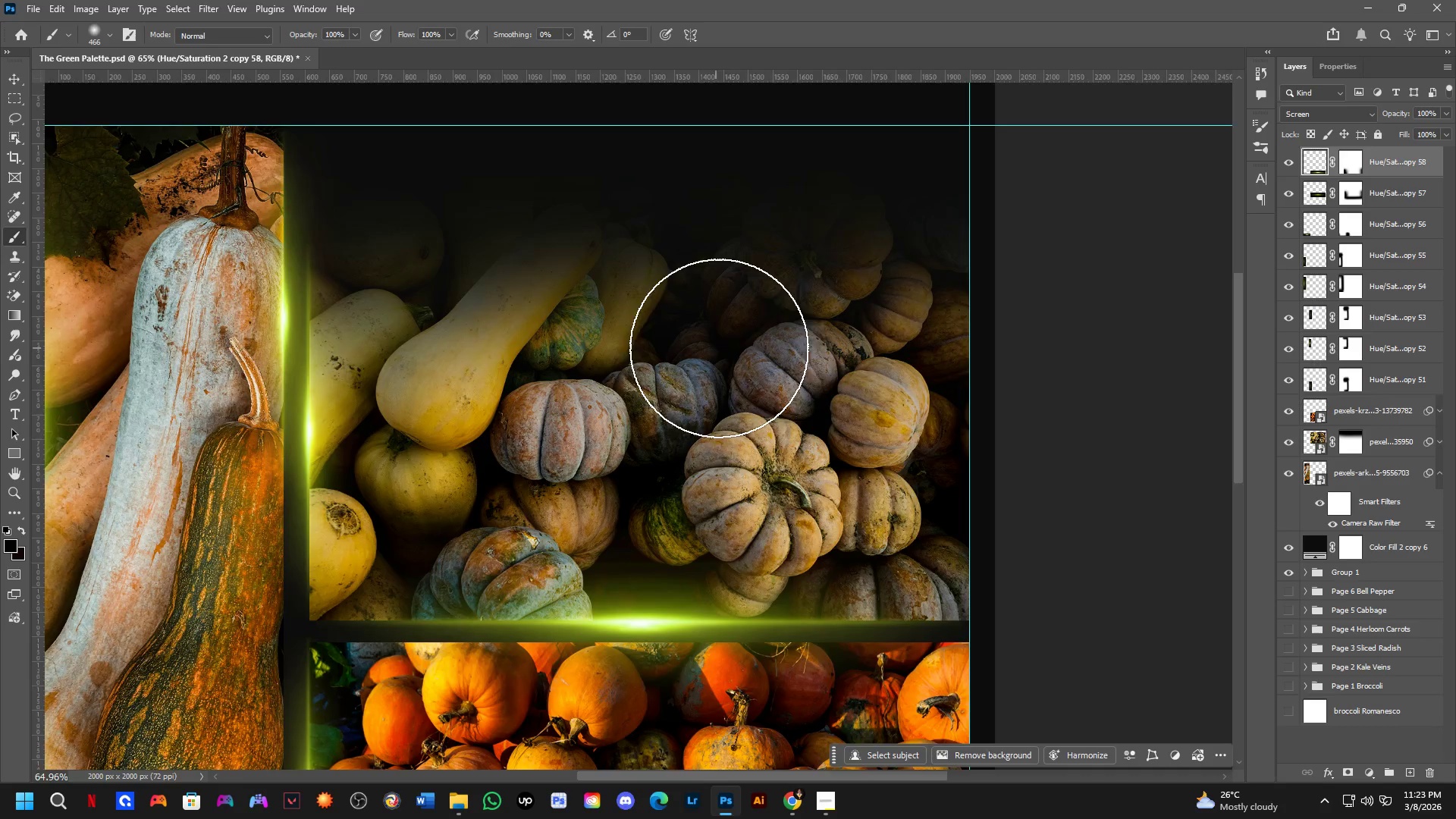 
scroll: coordinate [725, 369], scroll_direction: down, amount: 2.0
 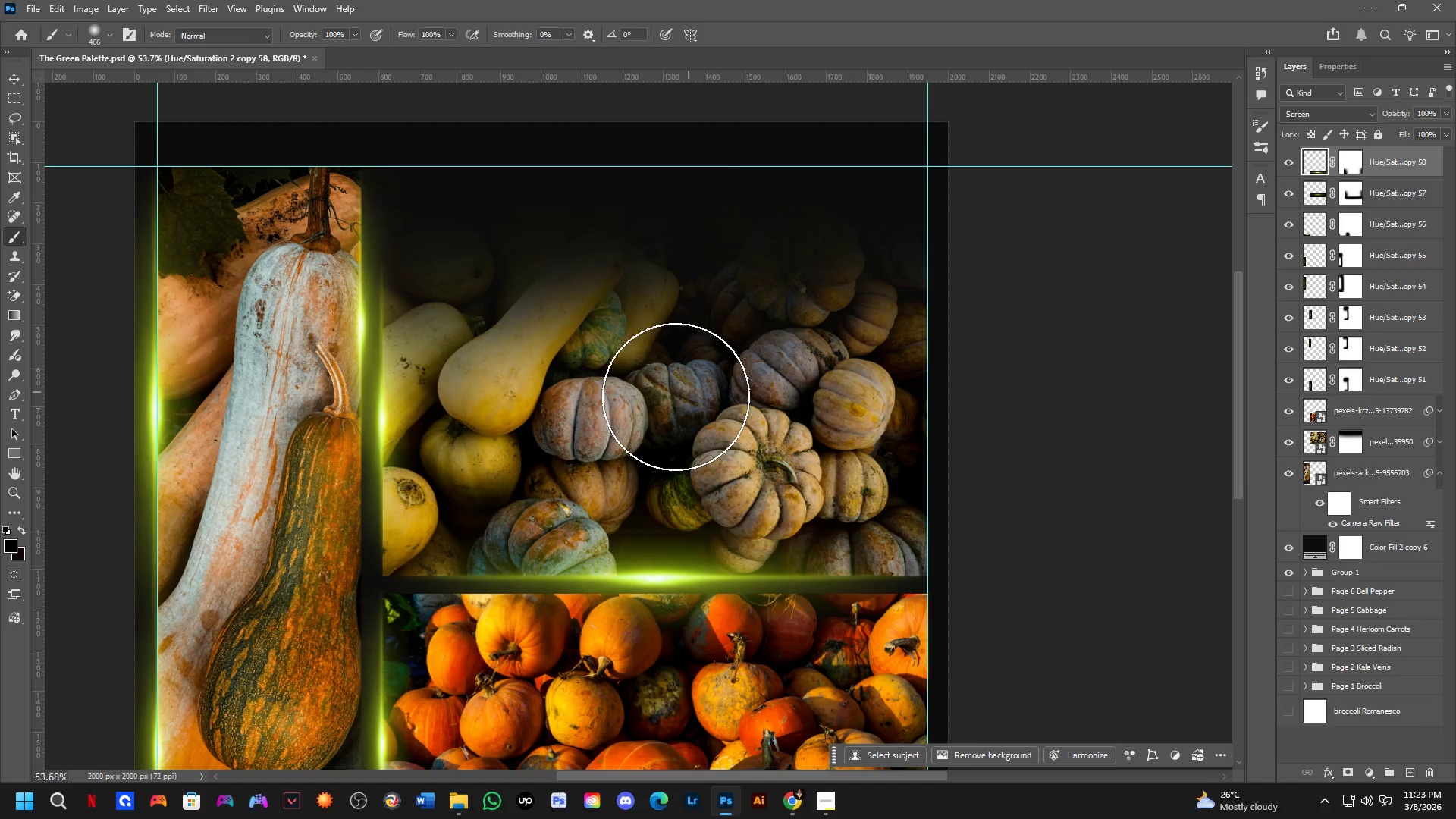 
hold_key(key=Space, duration=0.44)
 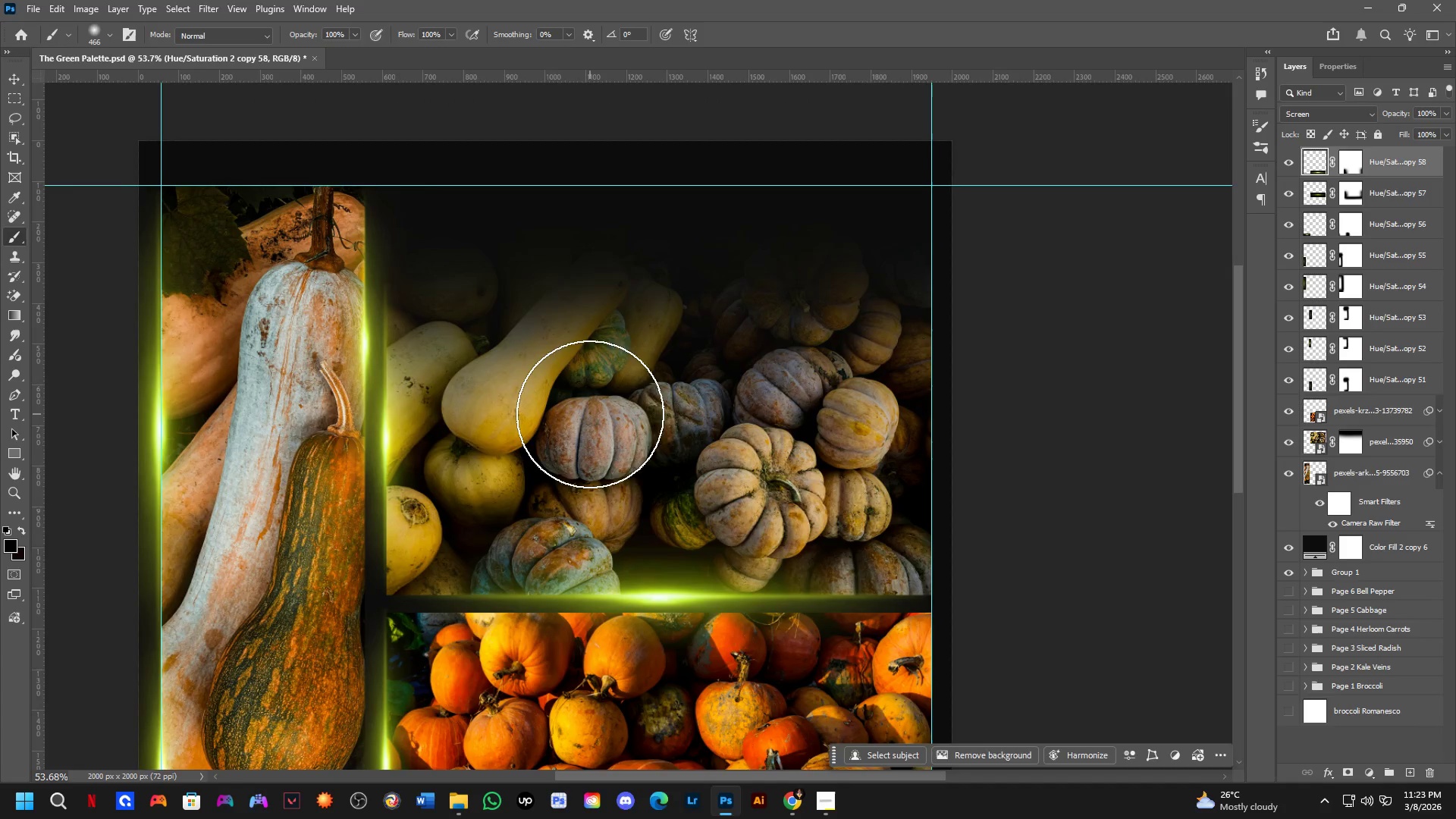 
left_click_drag(start_coordinate=[597, 414], to_coordinate=[601, 433])
 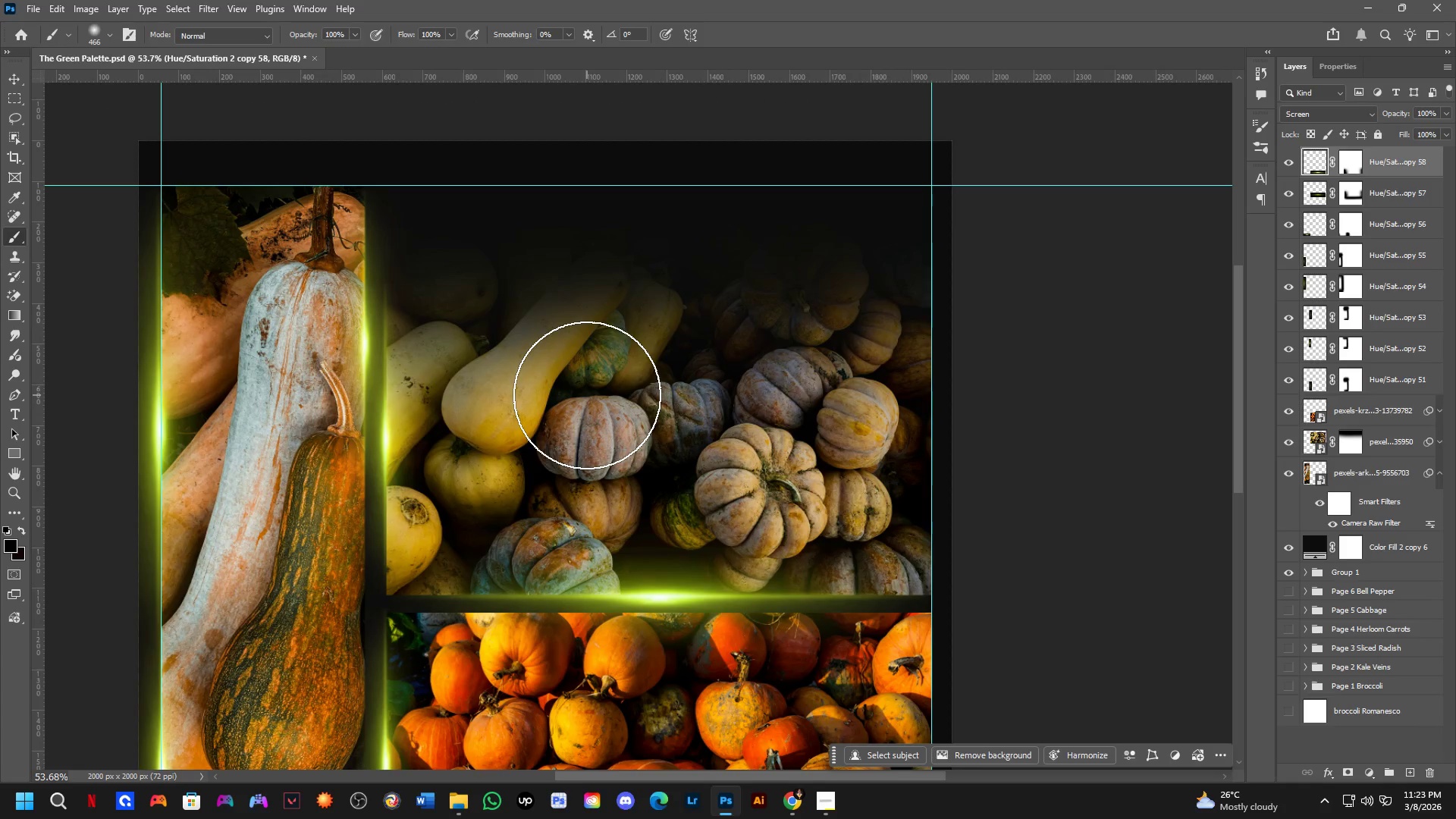 
hold_key(key=Space, duration=0.47)
 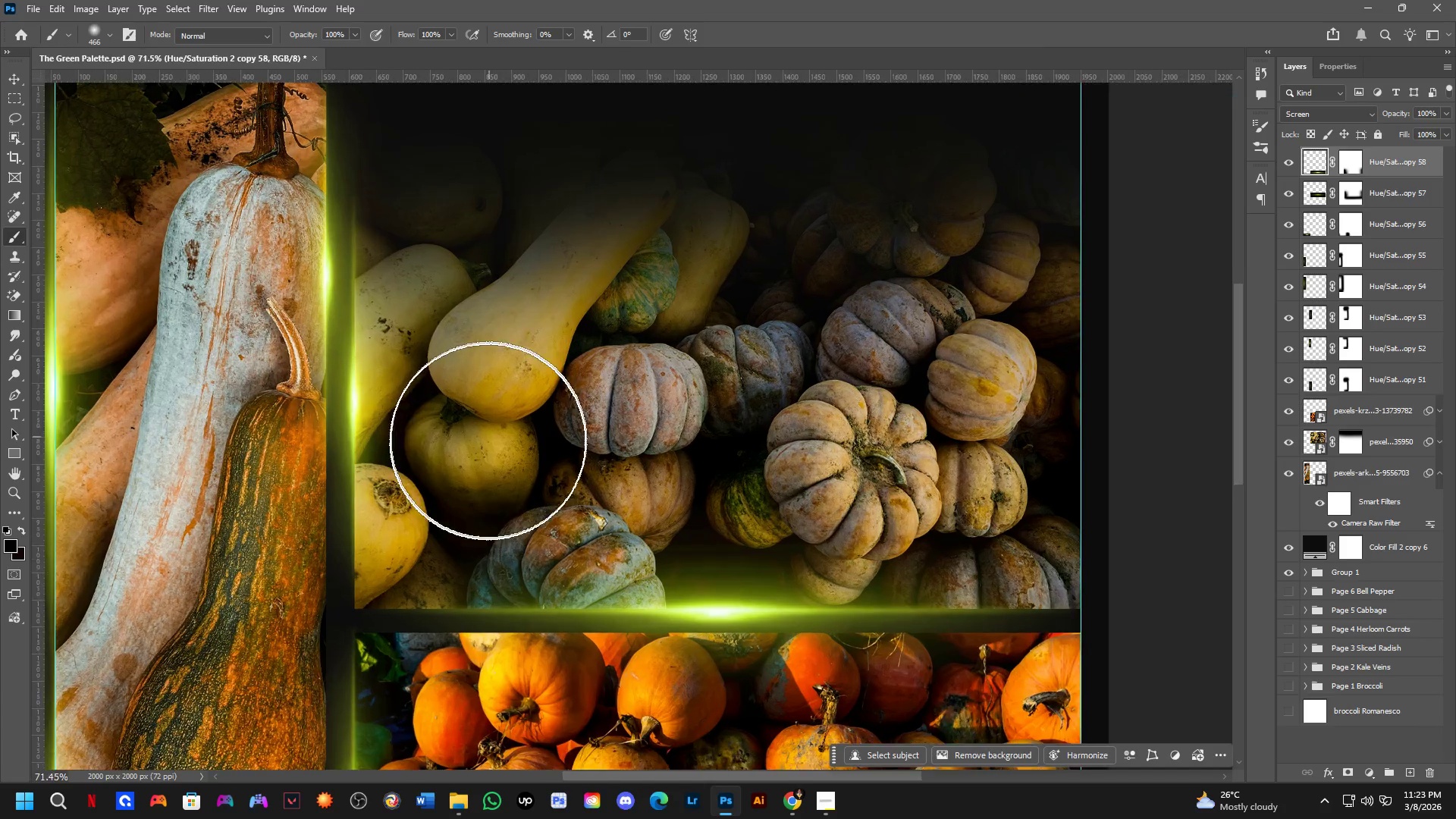 
left_click_drag(start_coordinate=[590, 414], to_coordinate=[598, 380])
 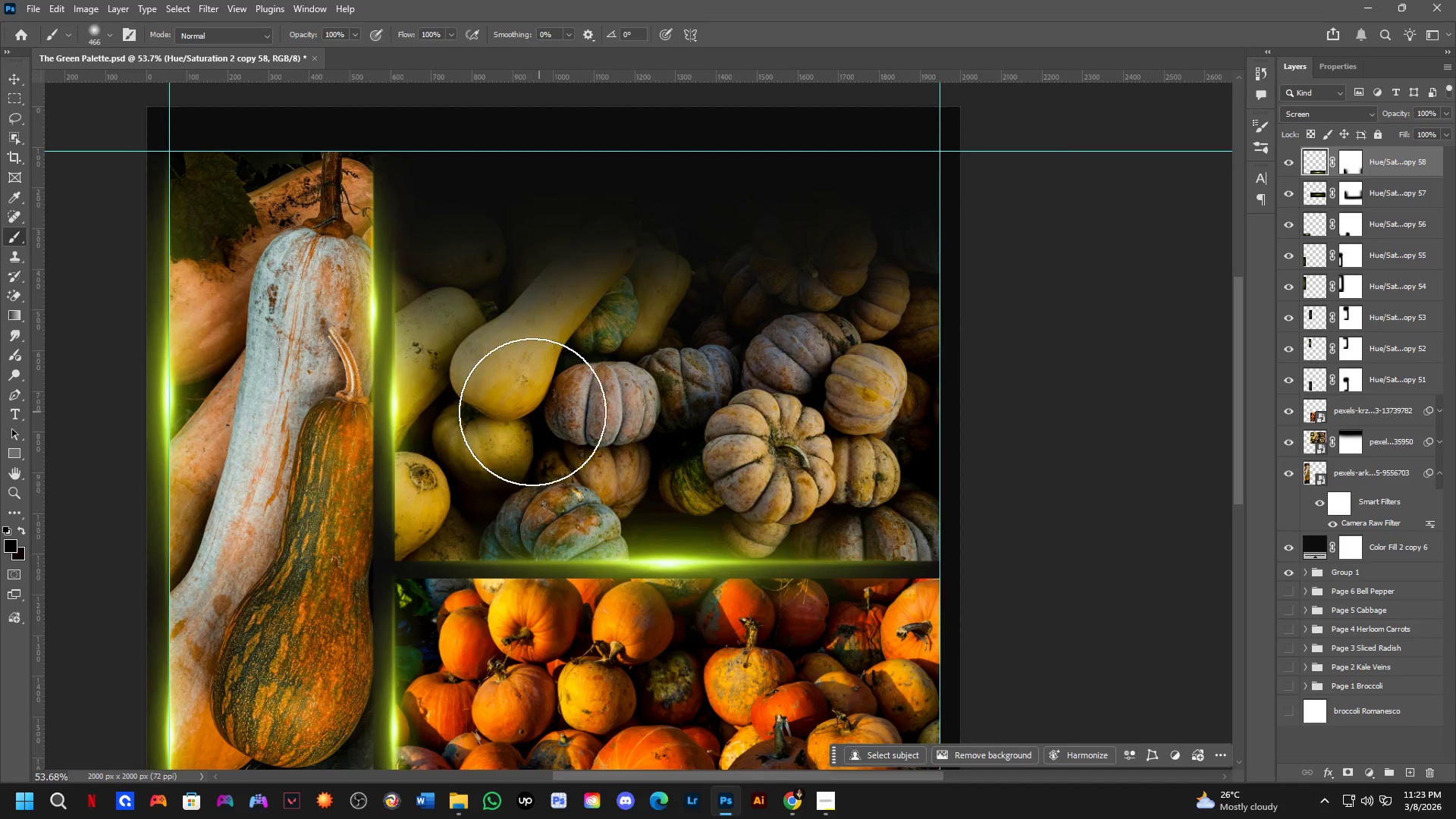 
scroll: coordinate [523, 460], scroll_direction: up, amount: 2.0
 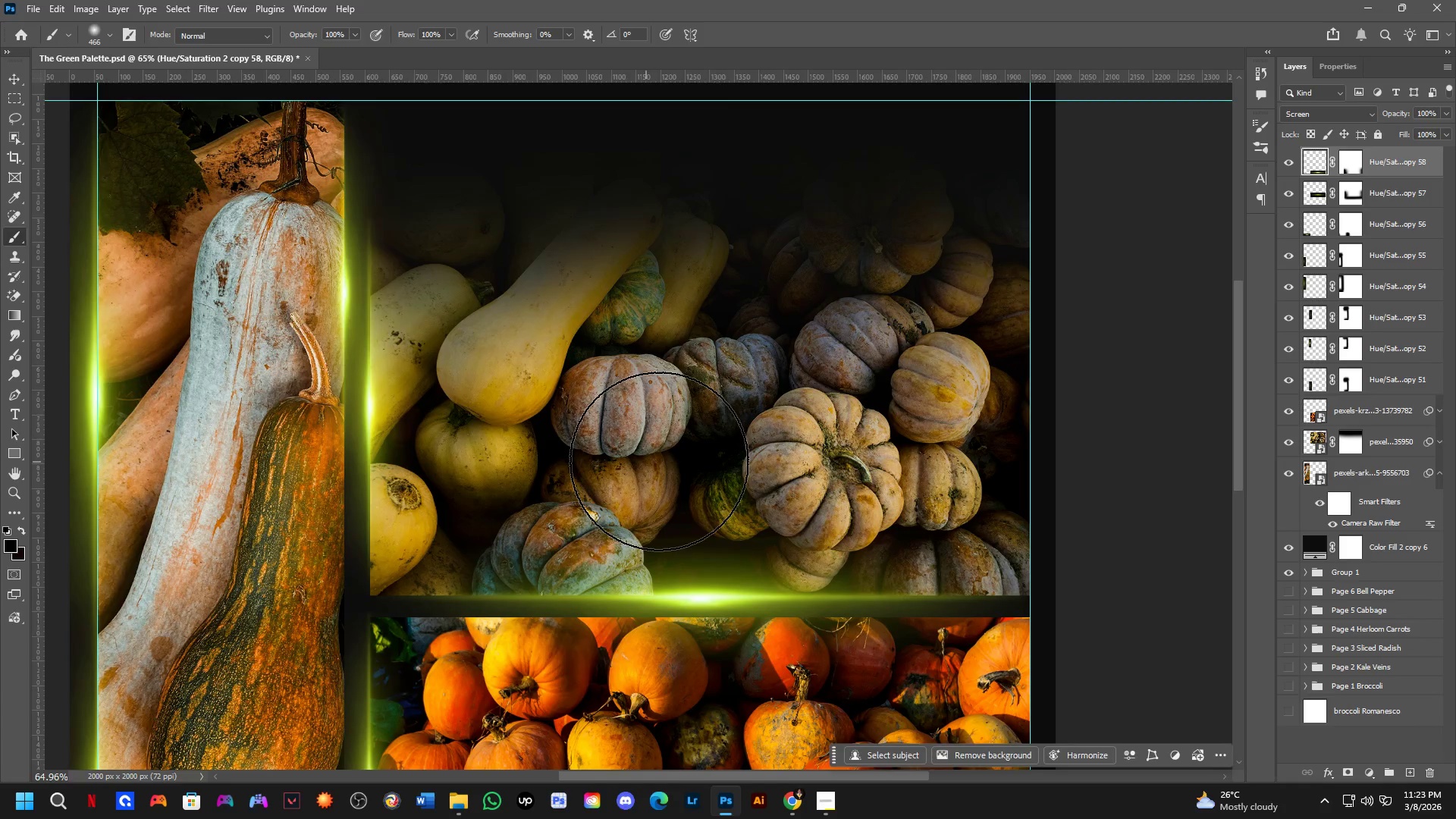 
hold_key(key=Space, duration=0.47)
 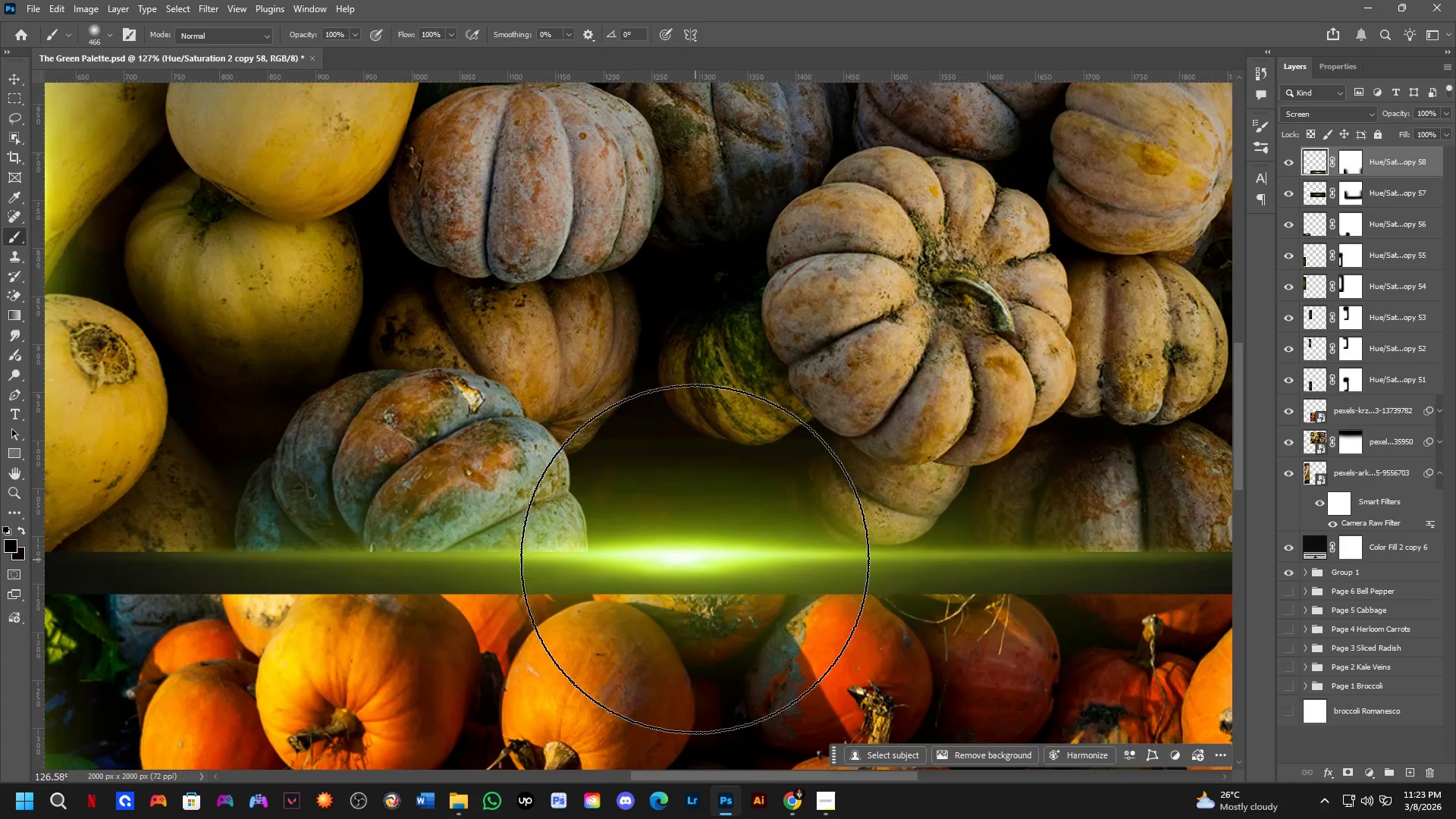 
left_click_drag(start_coordinate=[667, 457], to_coordinate=[662, 425])
 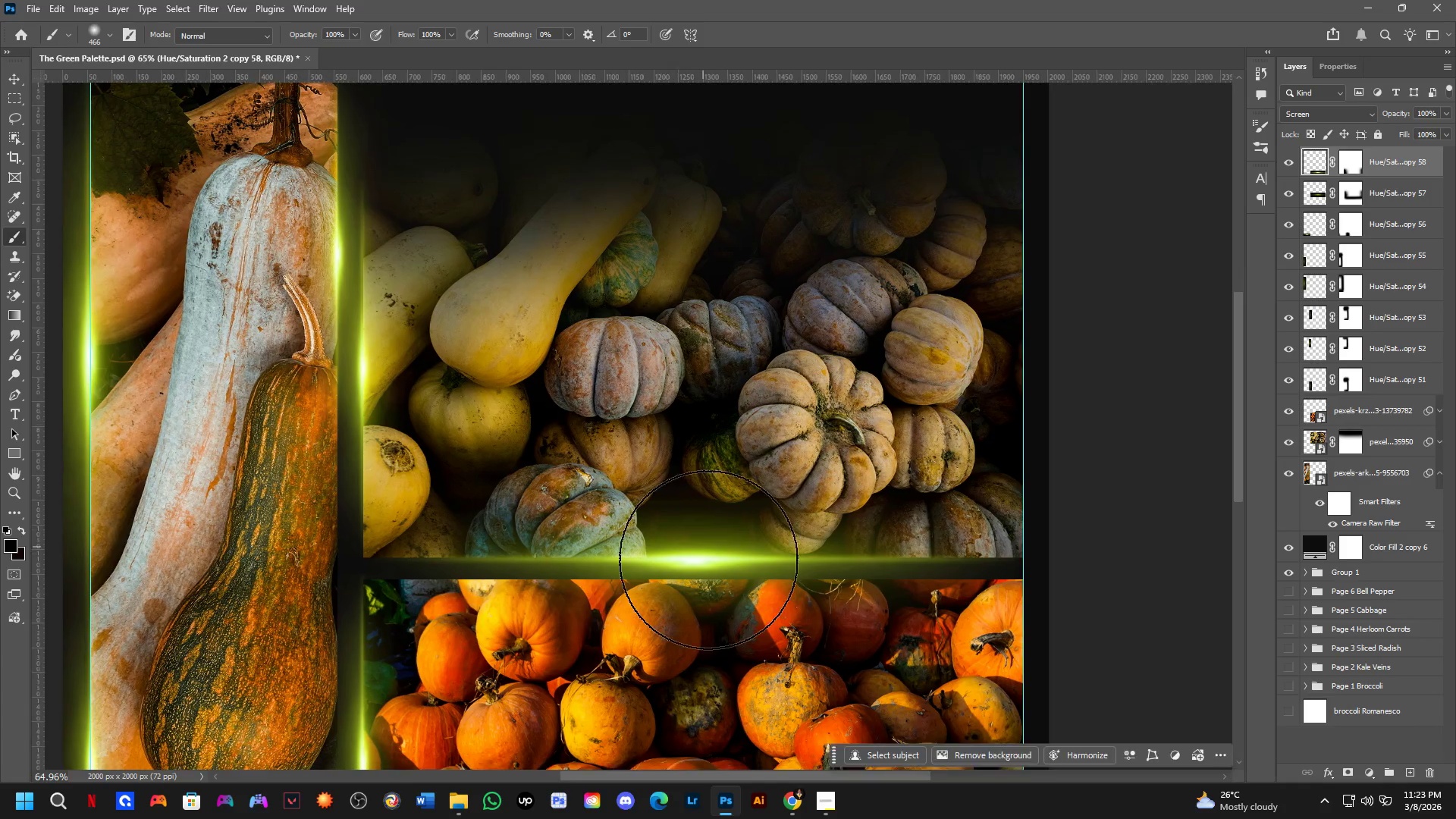 
scroll: coordinate [702, 561], scroll_direction: up, amount: 7.0
 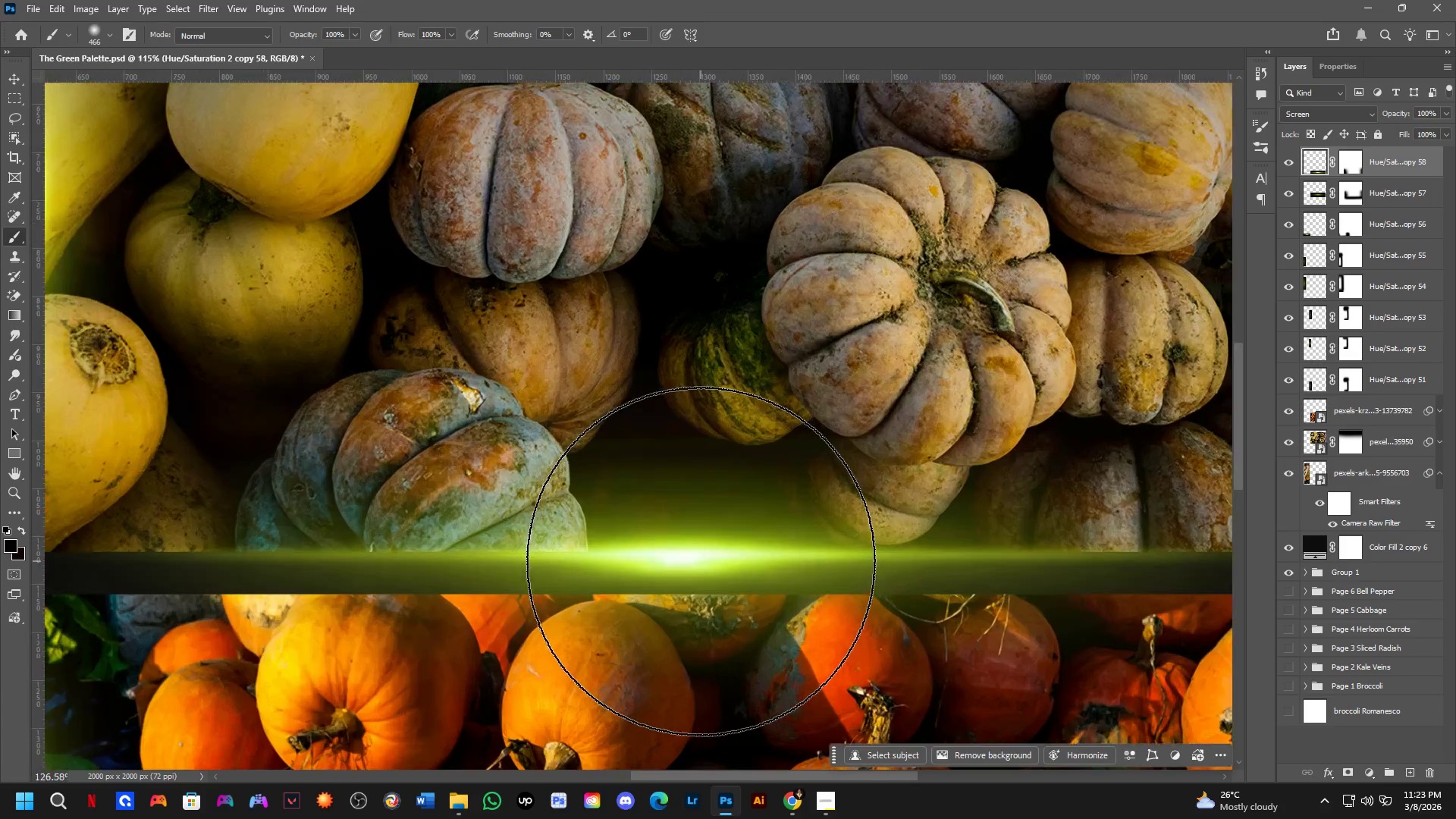 
hold_key(key=ControlLeft, duration=1.44)
left_click_drag(start_coordinate=[689, 553], to_coordinate=[683, 547])
 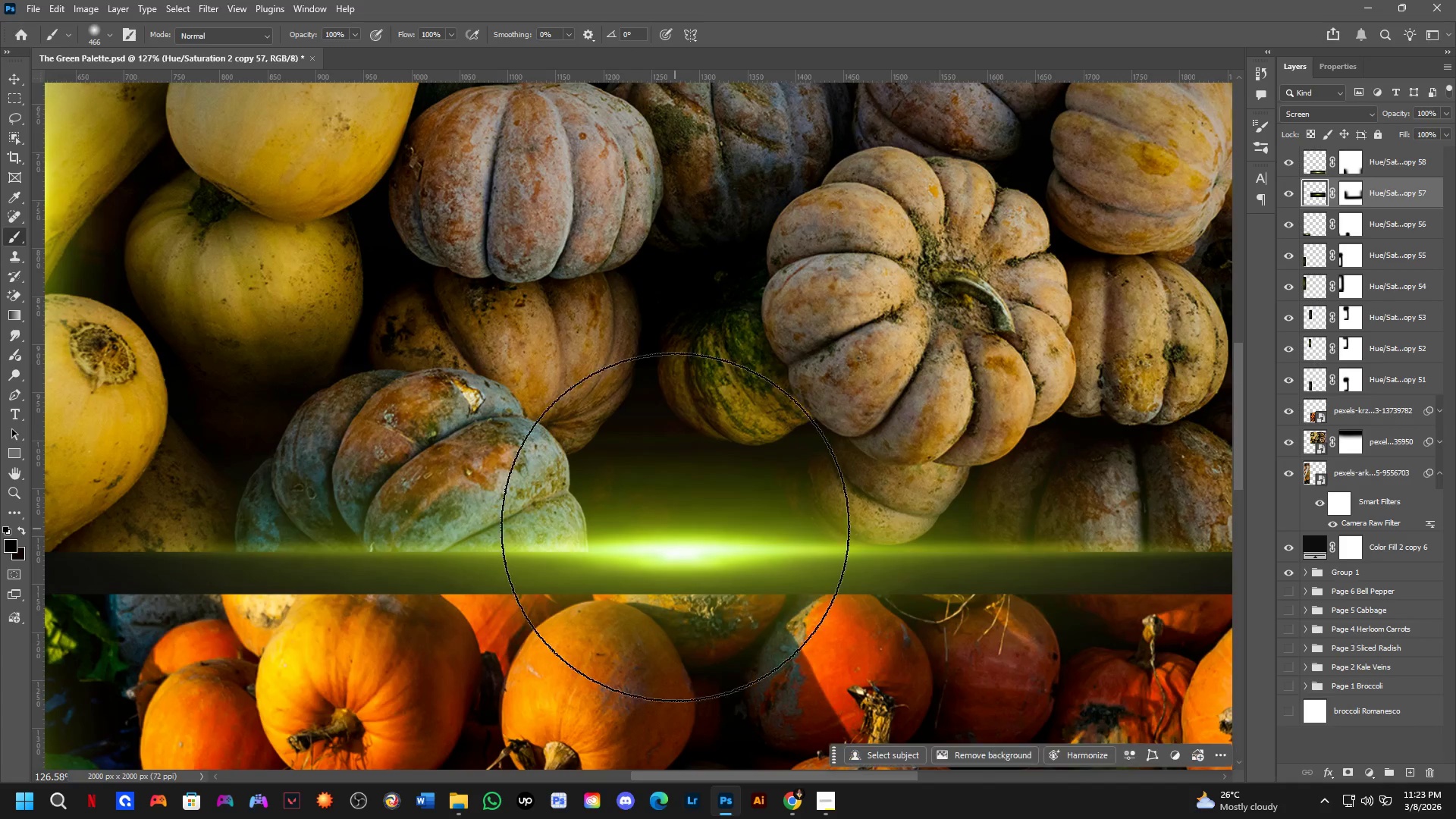 
key(Shift+ShiftLeft)
 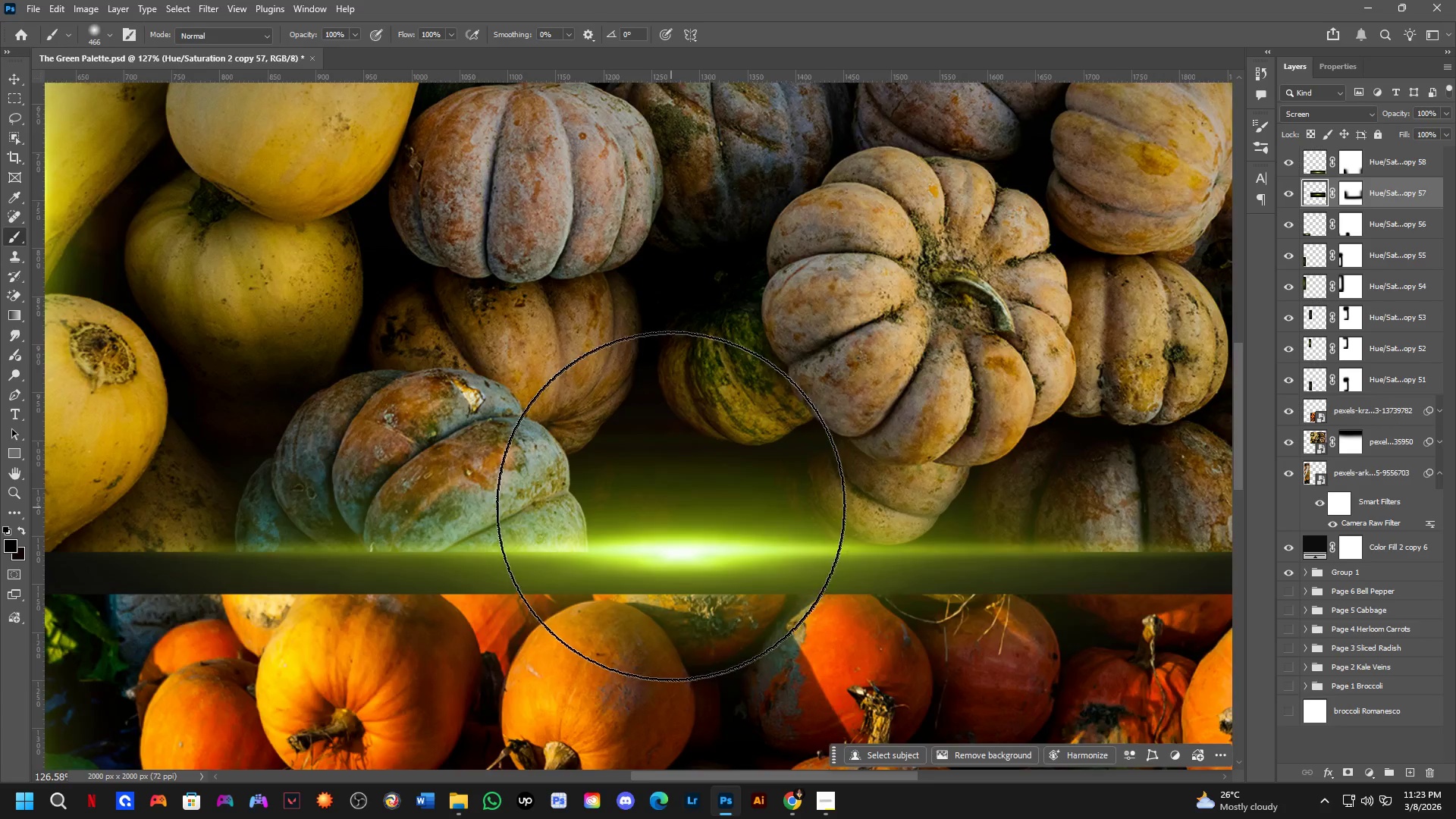 
scroll: coordinate [675, 468], scroll_direction: down, amount: 5.0
 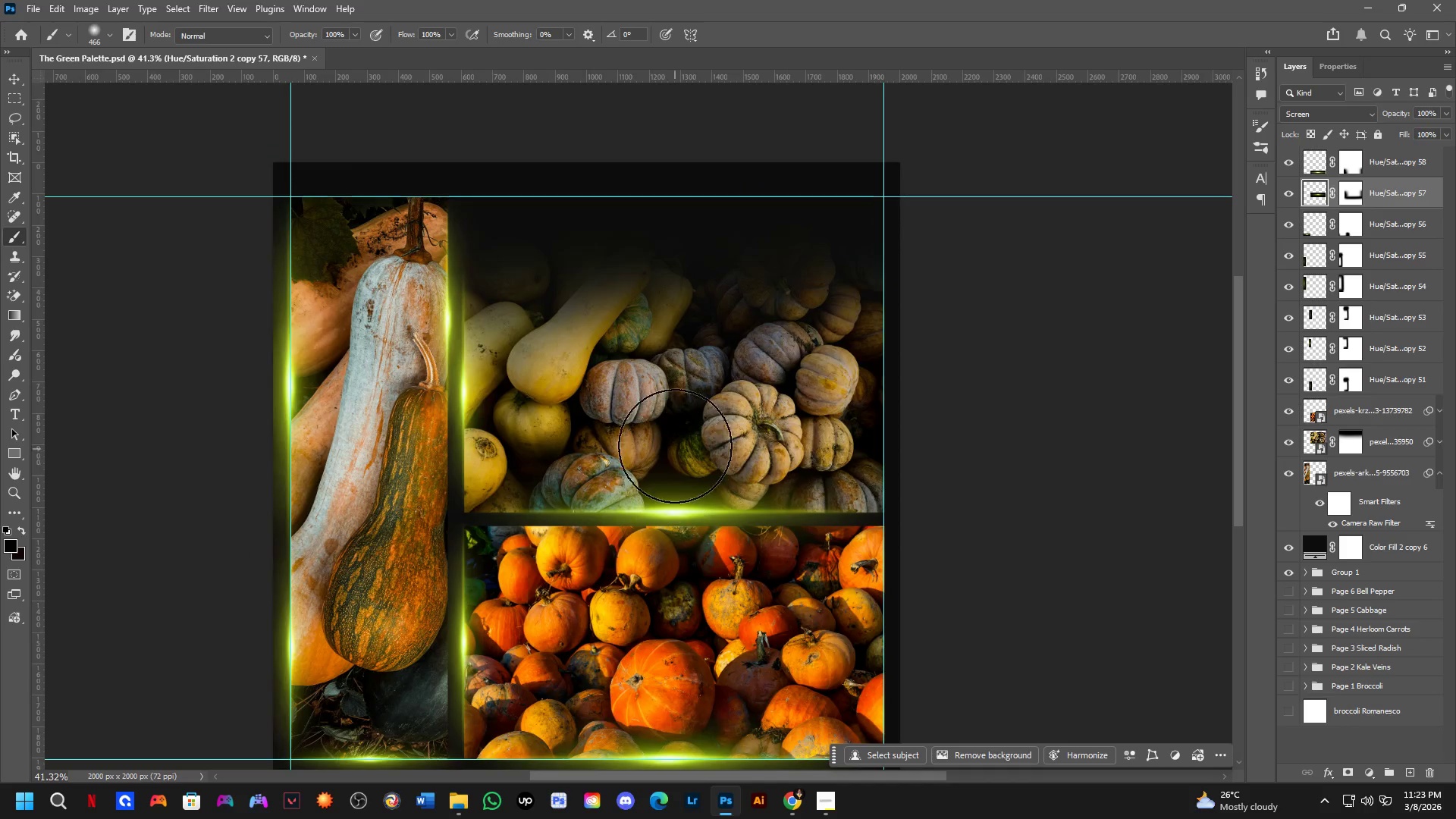 
hold_key(key=Space, duration=0.61)
 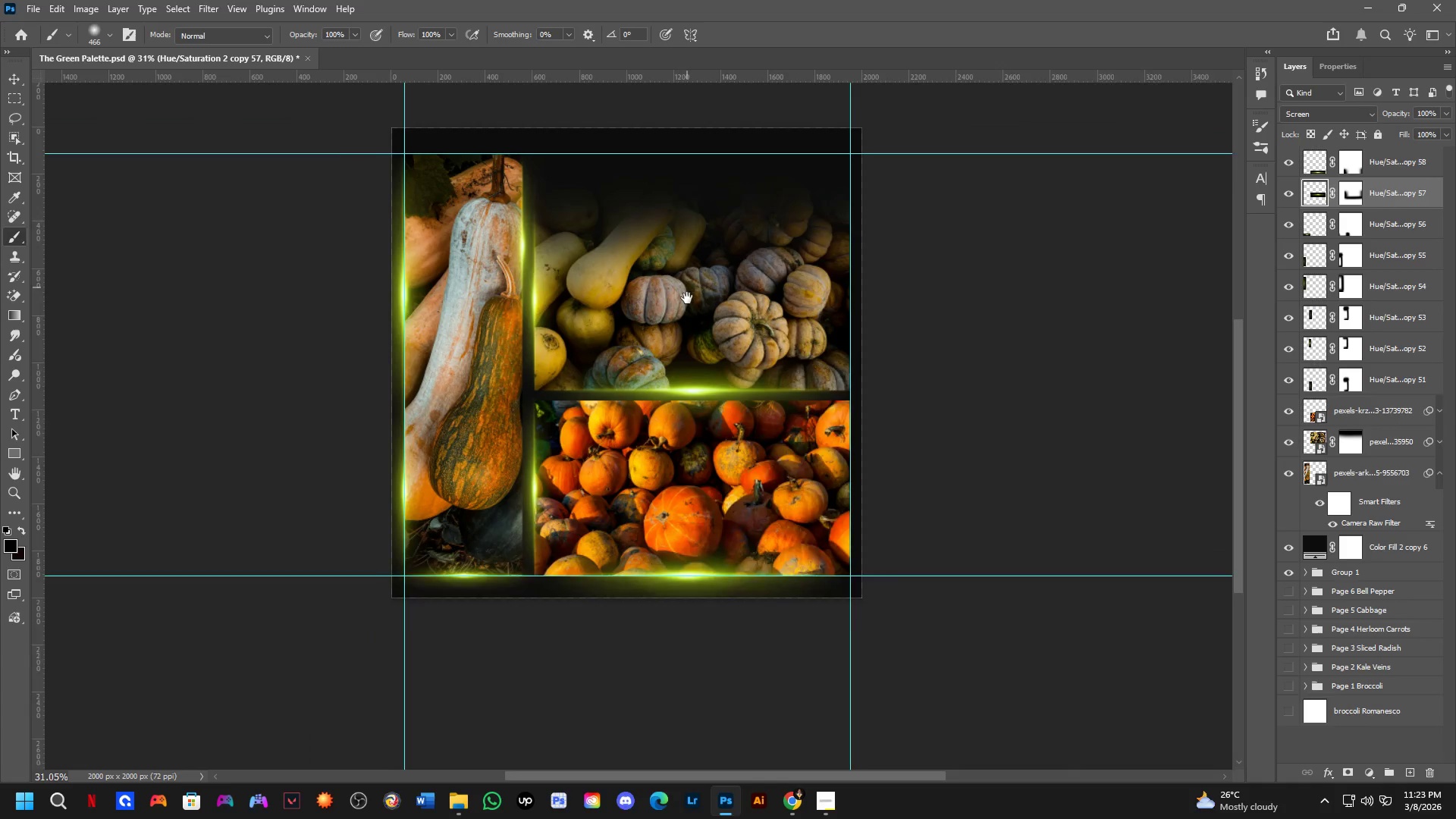 
left_click_drag(start_coordinate=[684, 350], to_coordinate=[708, 220])
 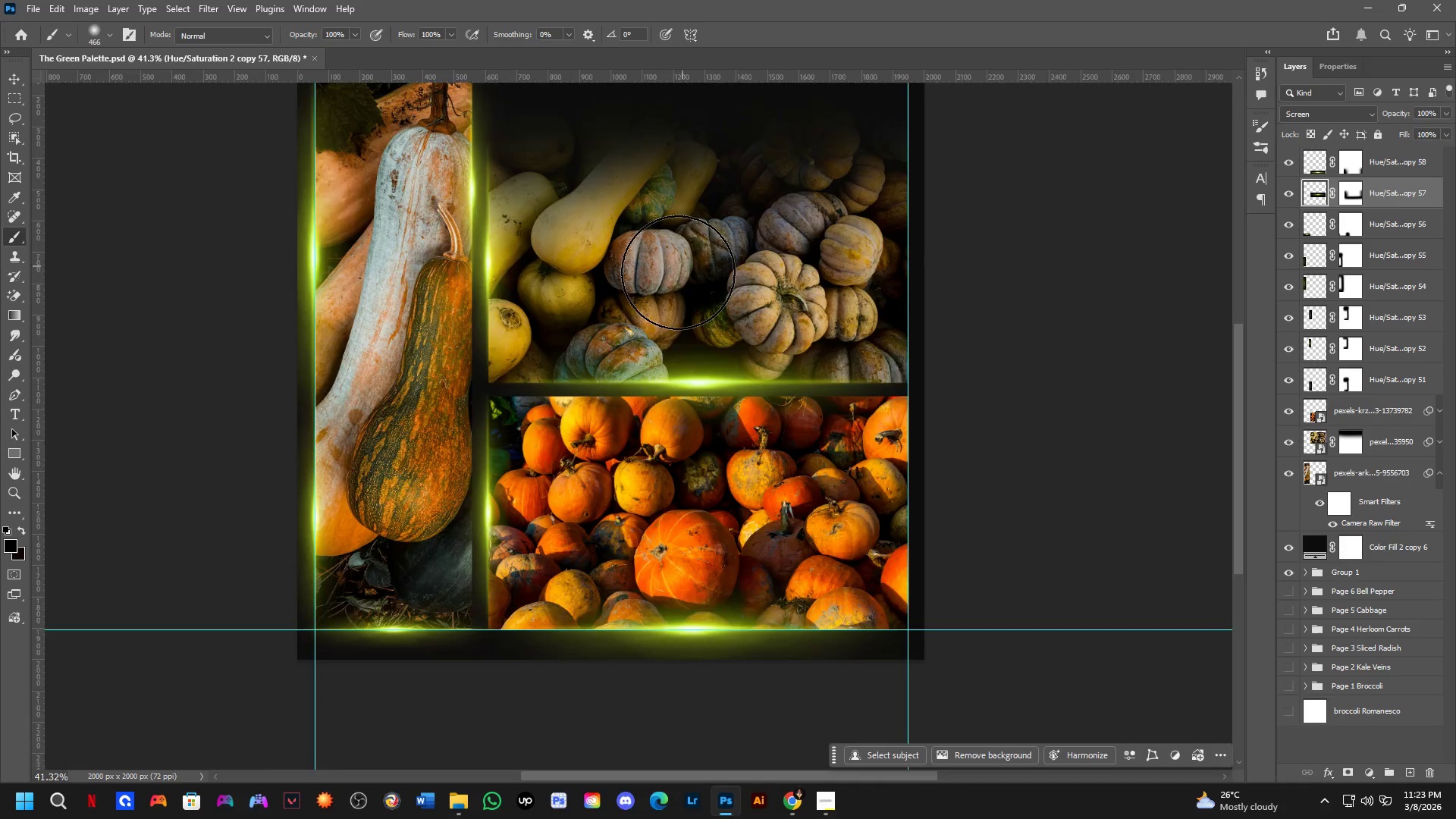 
scroll: coordinate [663, 295], scroll_direction: down, amount: 3.0
 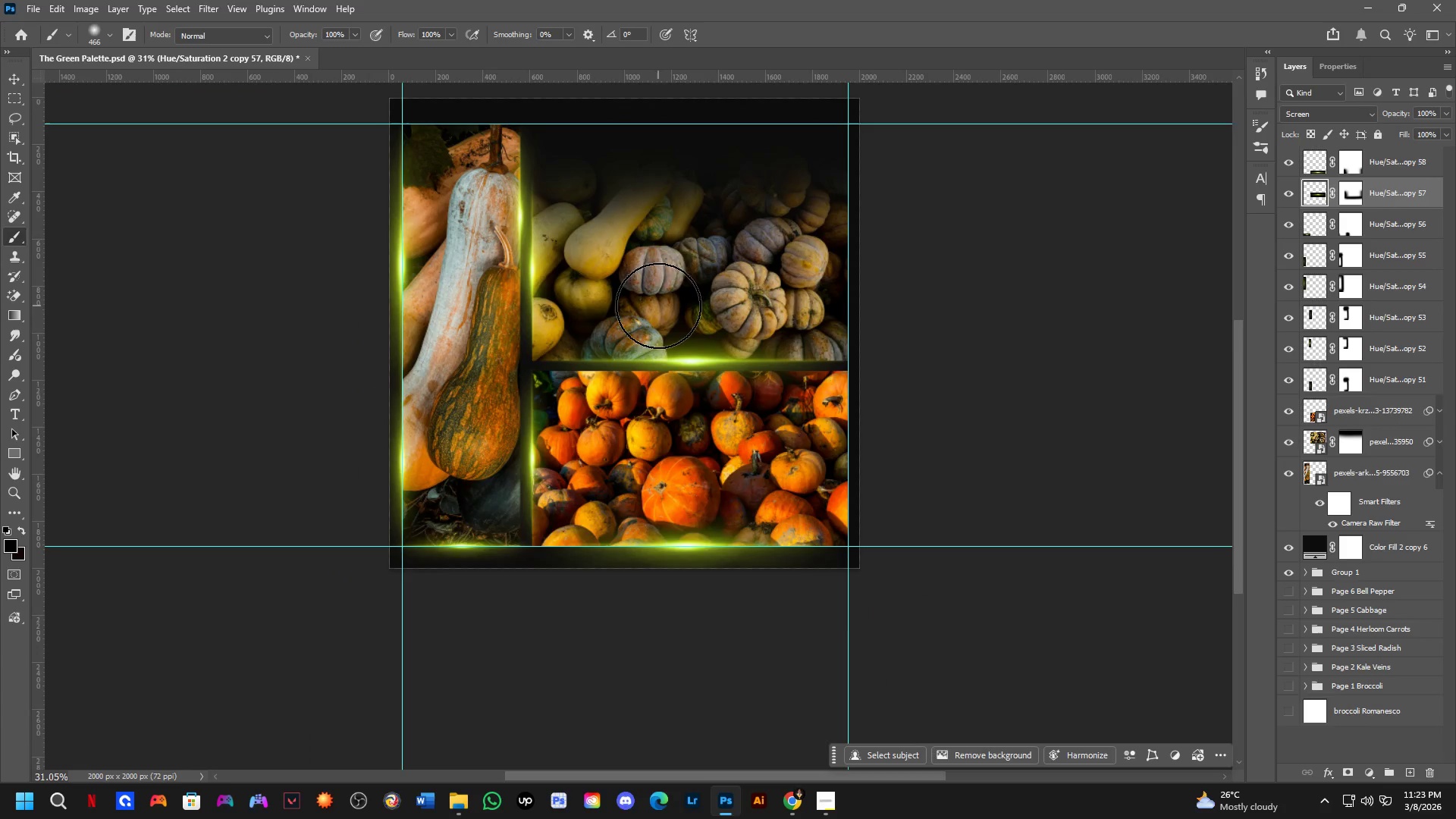 
hold_key(key=Space, duration=0.45)
 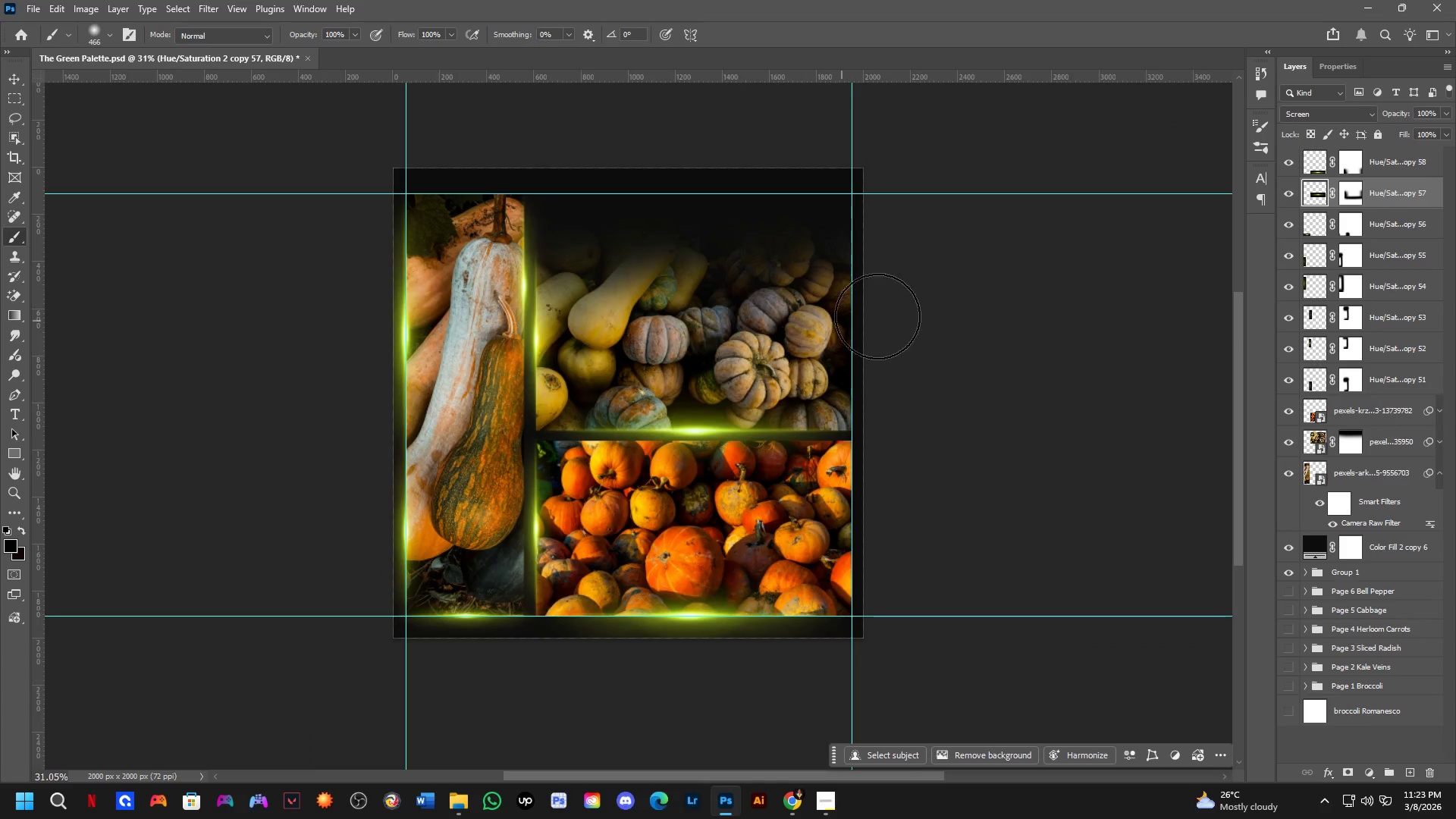 
left_click_drag(start_coordinate=[683, 253], to_coordinate=[687, 323])
 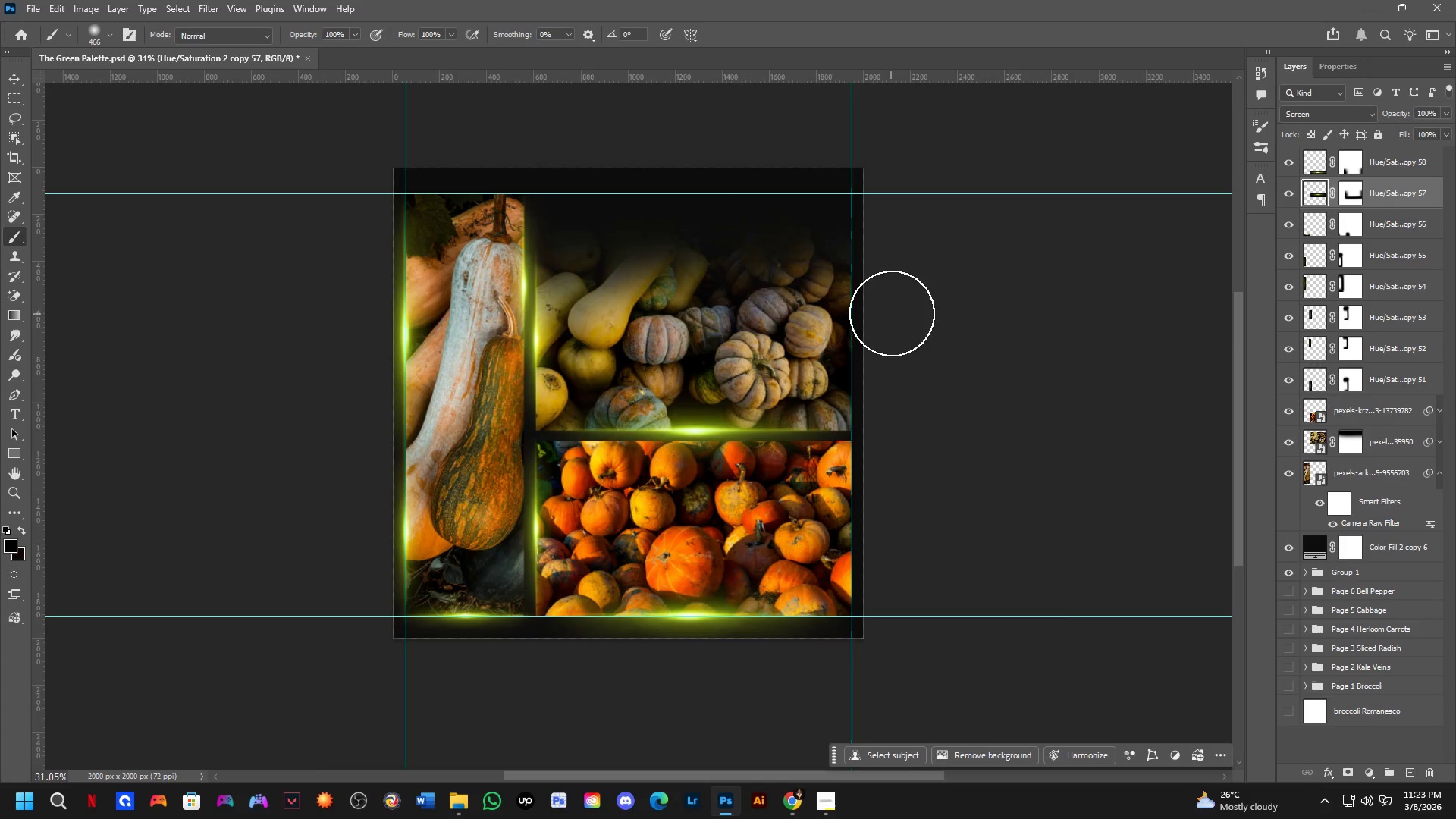 
hold_key(key=Space, duration=0.45)
 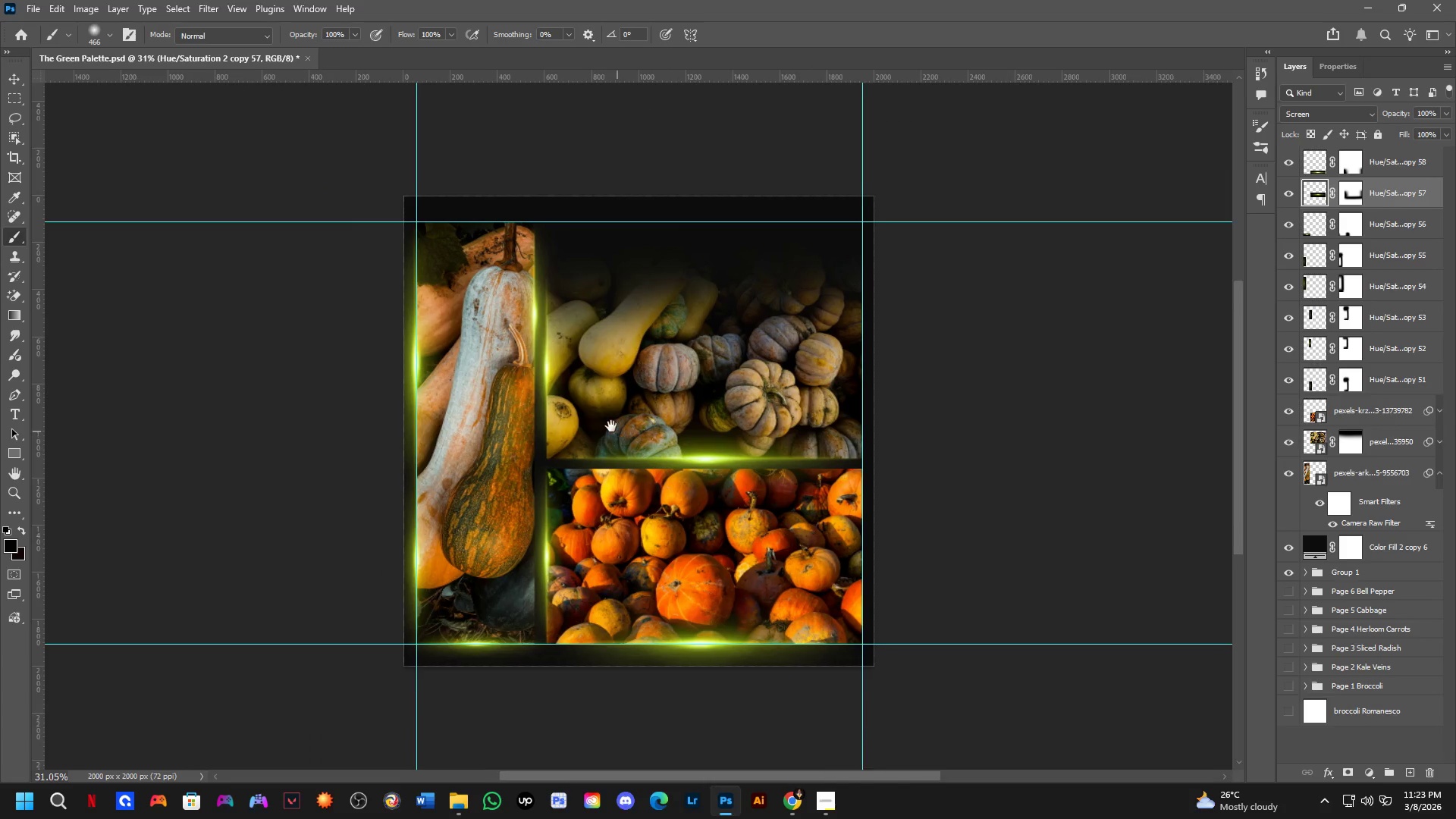 
left_click_drag(start_coordinate=[635, 302], to_coordinate=[647, 330])
 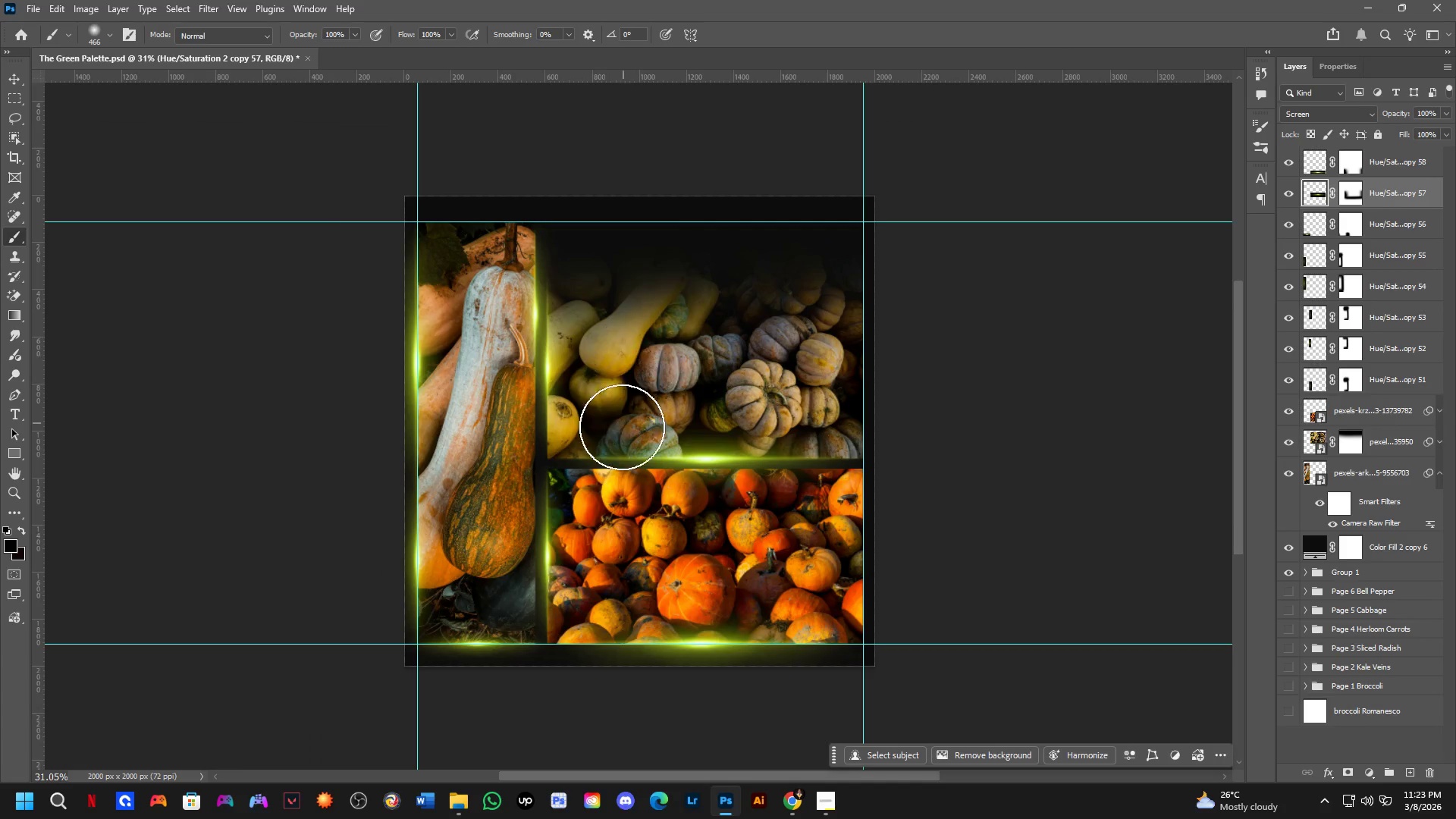 
hold_key(key=Space, duration=0.44)
 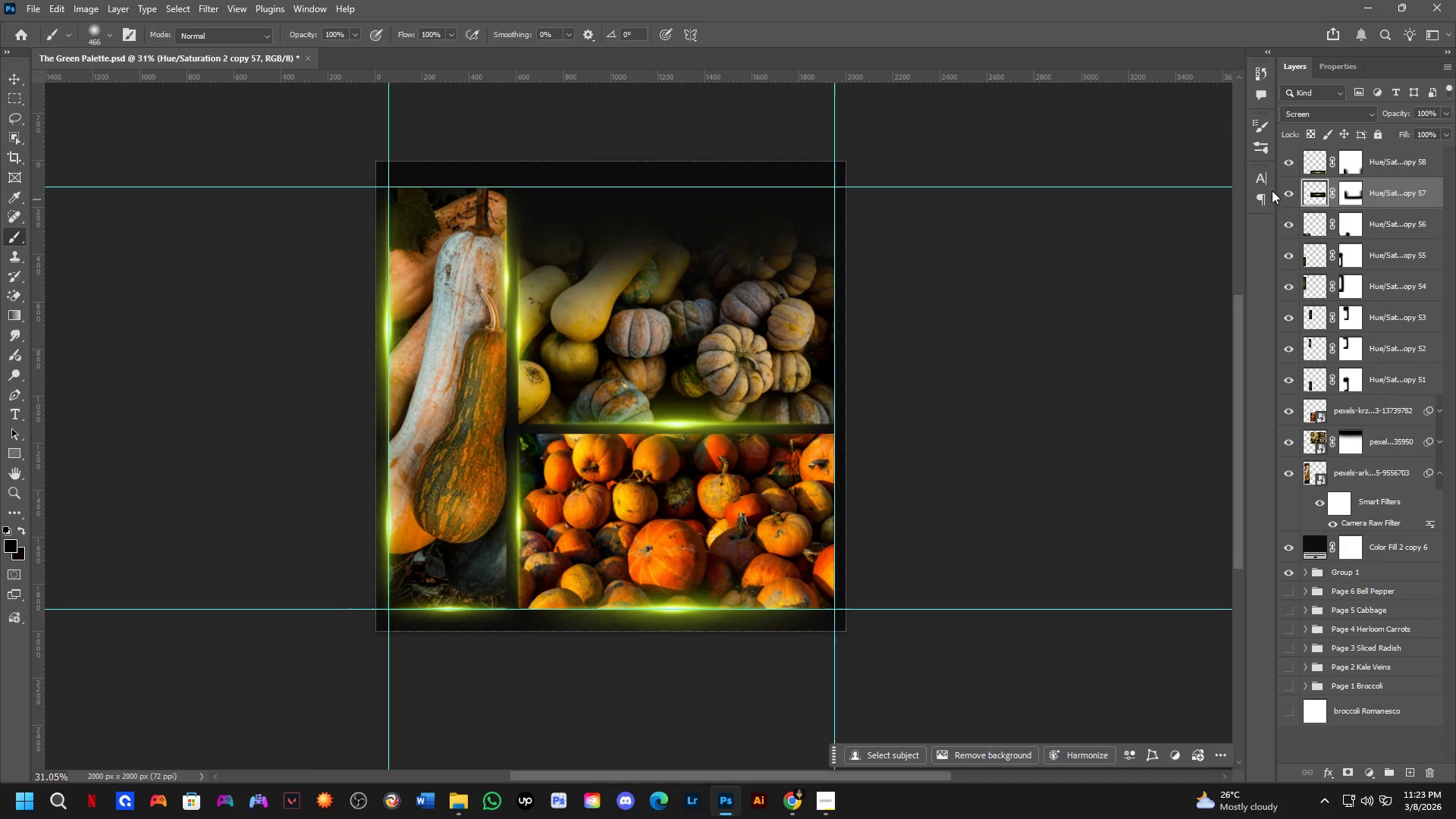 
left_click_drag(start_coordinate=[620, 433], to_coordinate=[591, 398])
 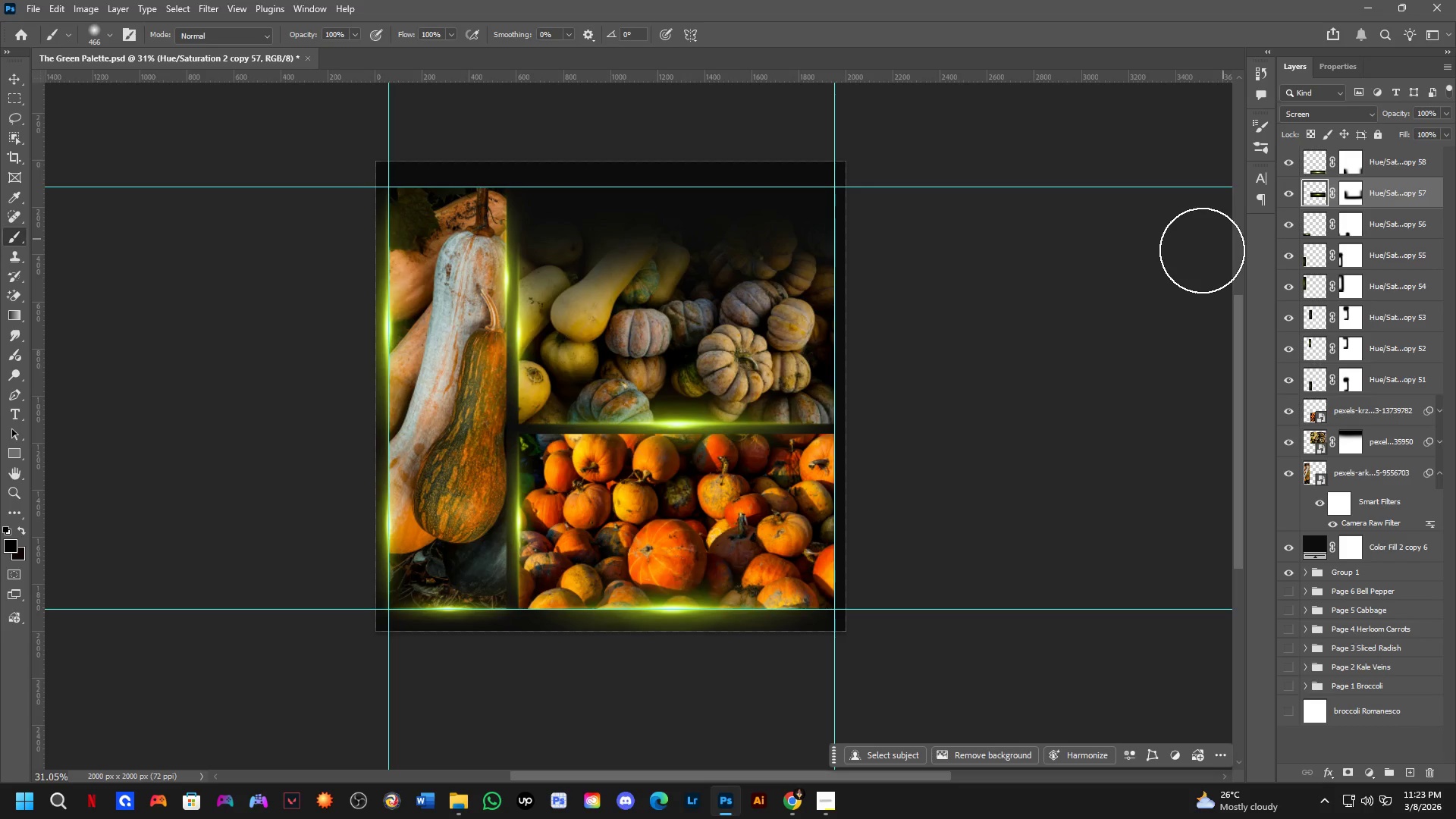 
hold_key(key=Space, duration=0.53)
 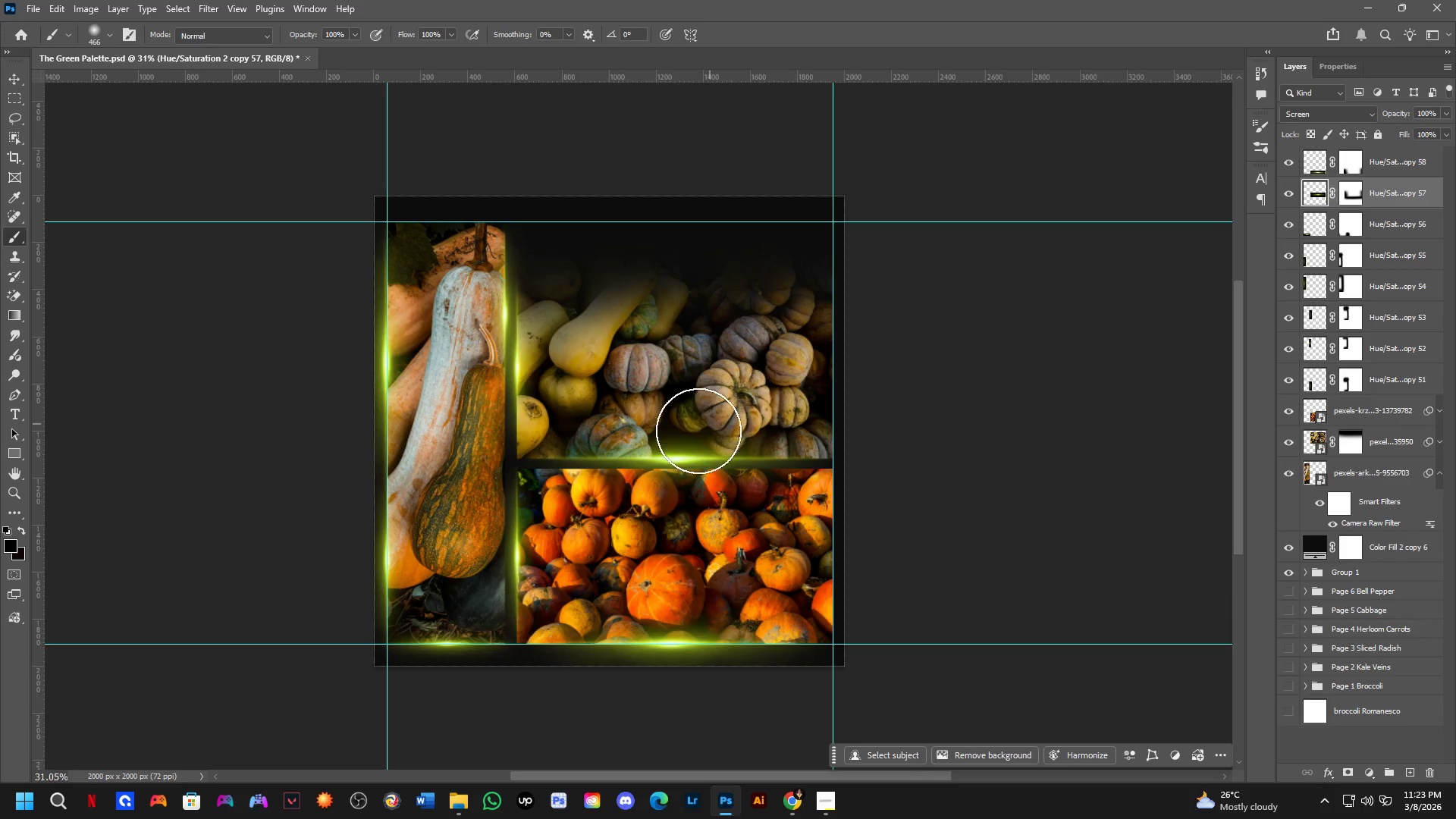 
left_click_drag(start_coordinate=[627, 366], to_coordinate=[626, 401])
 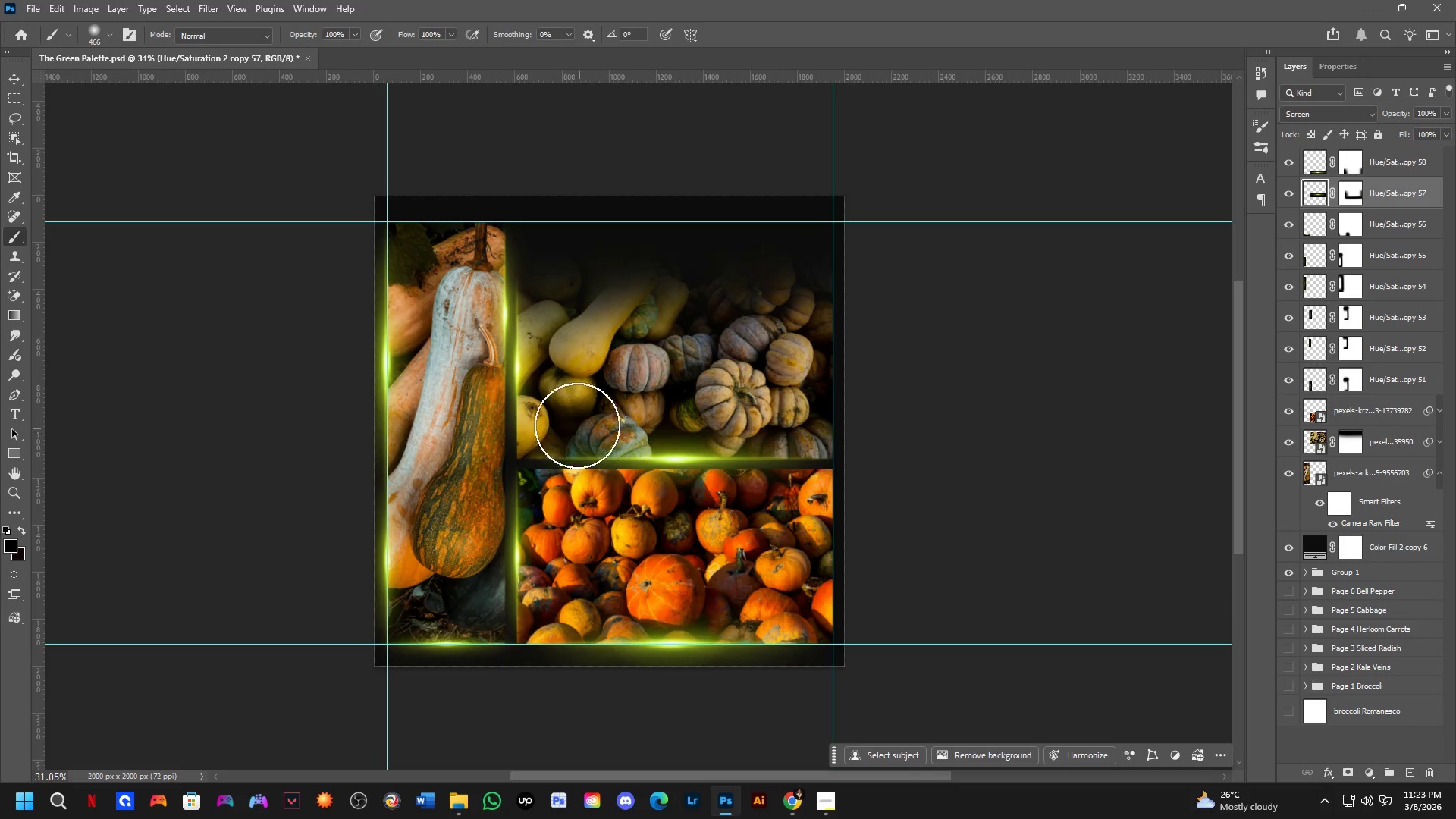 
scroll: coordinate [573, 421], scroll_direction: up, amount: 2.0
 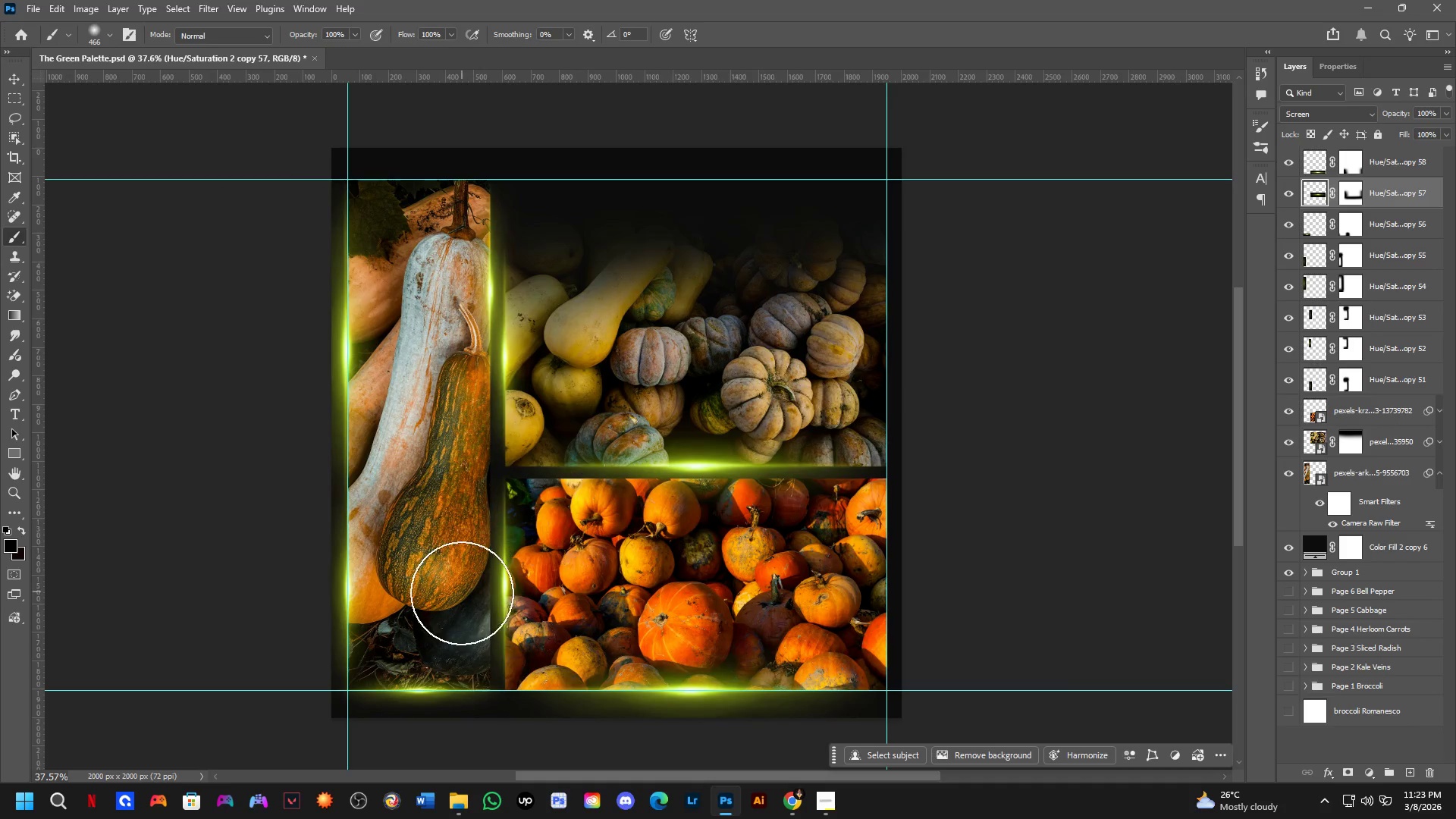 
hold_key(key=ControlLeft, duration=1.25)
hold_key(key=AltLeft, duration=1.24)
left_click_drag(start_coordinate=[505, 584], to_coordinate=[886, 307])
 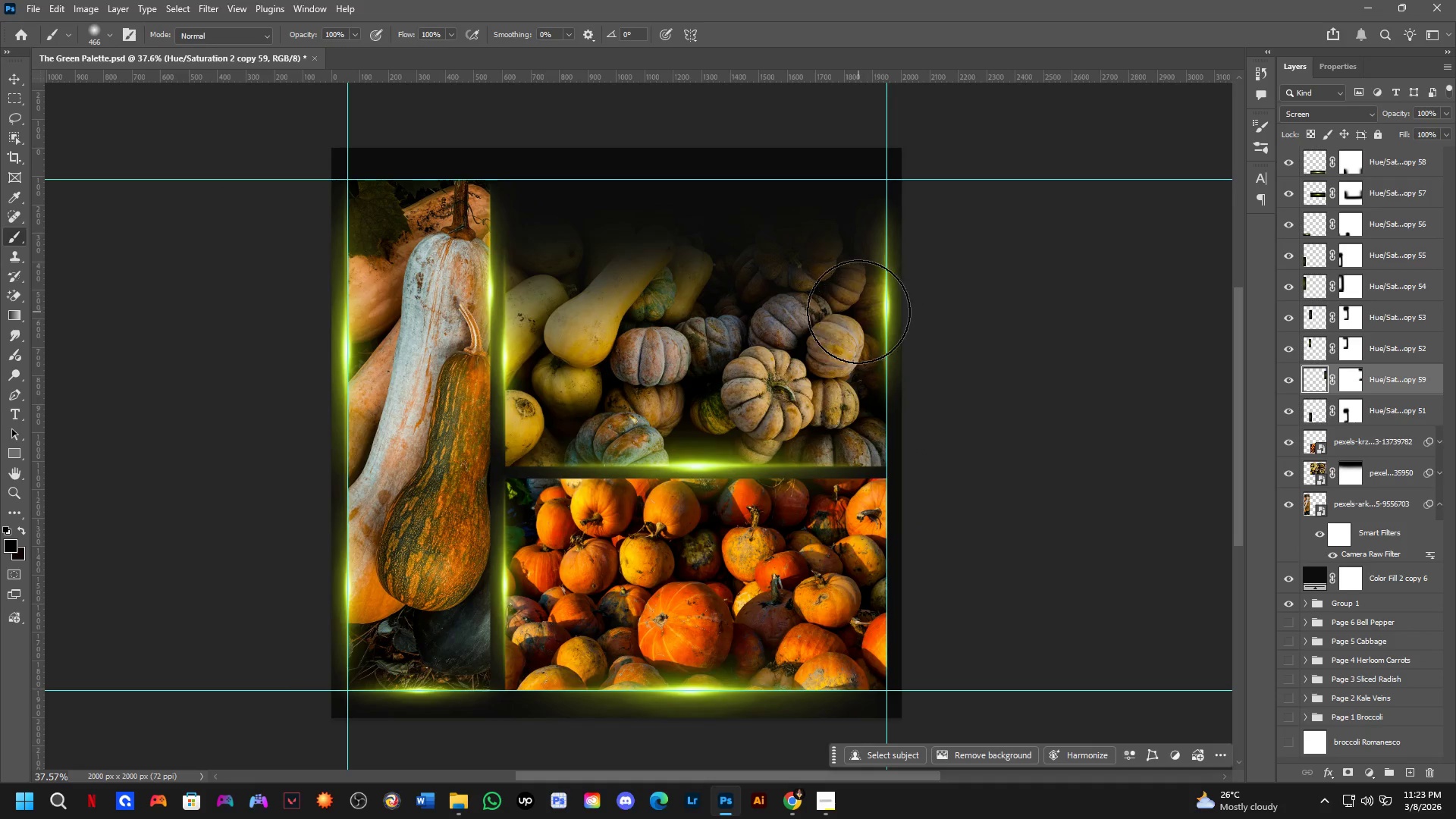 
scroll: coordinate [858, 312], scroll_direction: down, amount: 1.0
 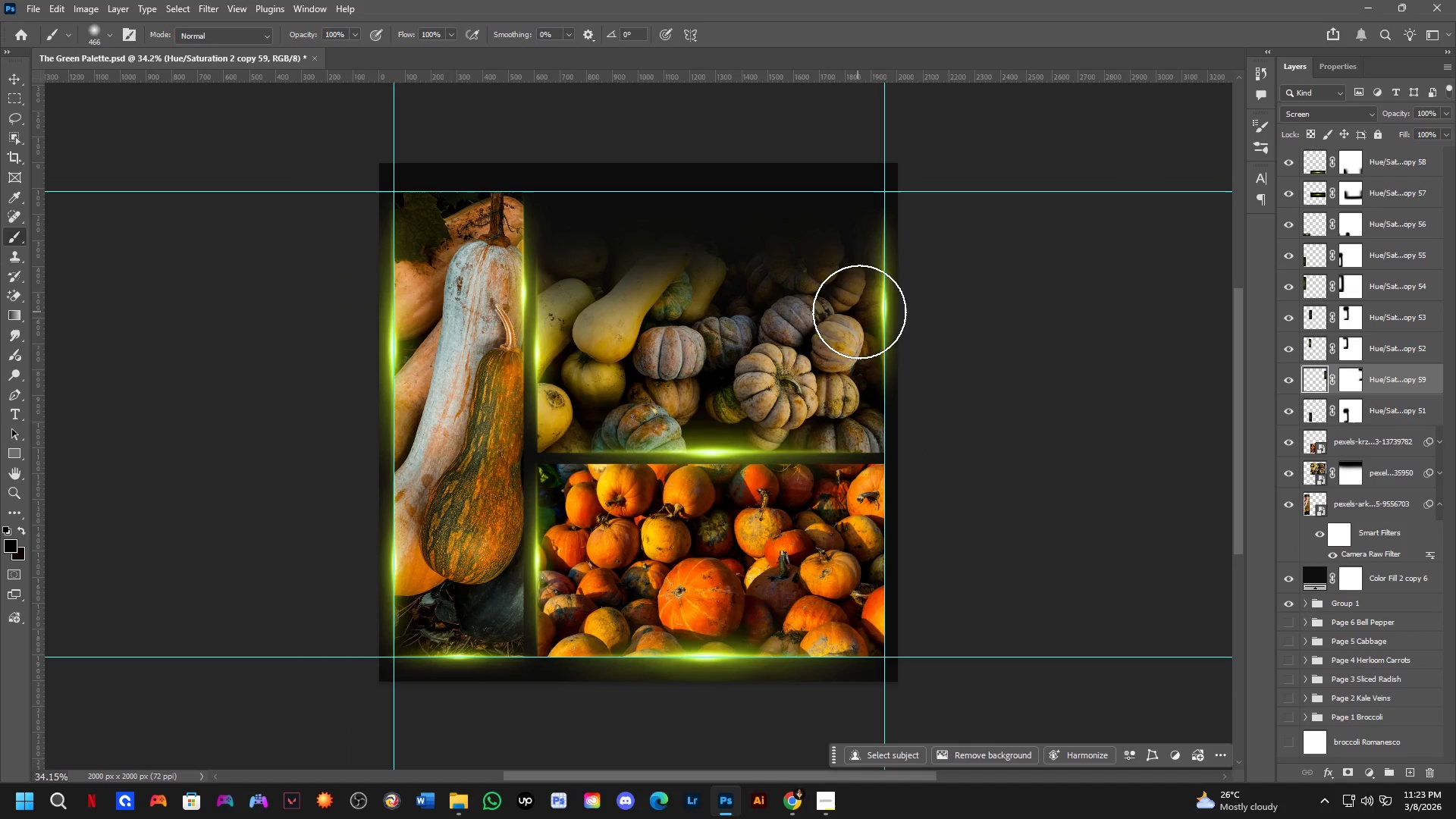 
hold_key(key=Space, duration=0.59)
 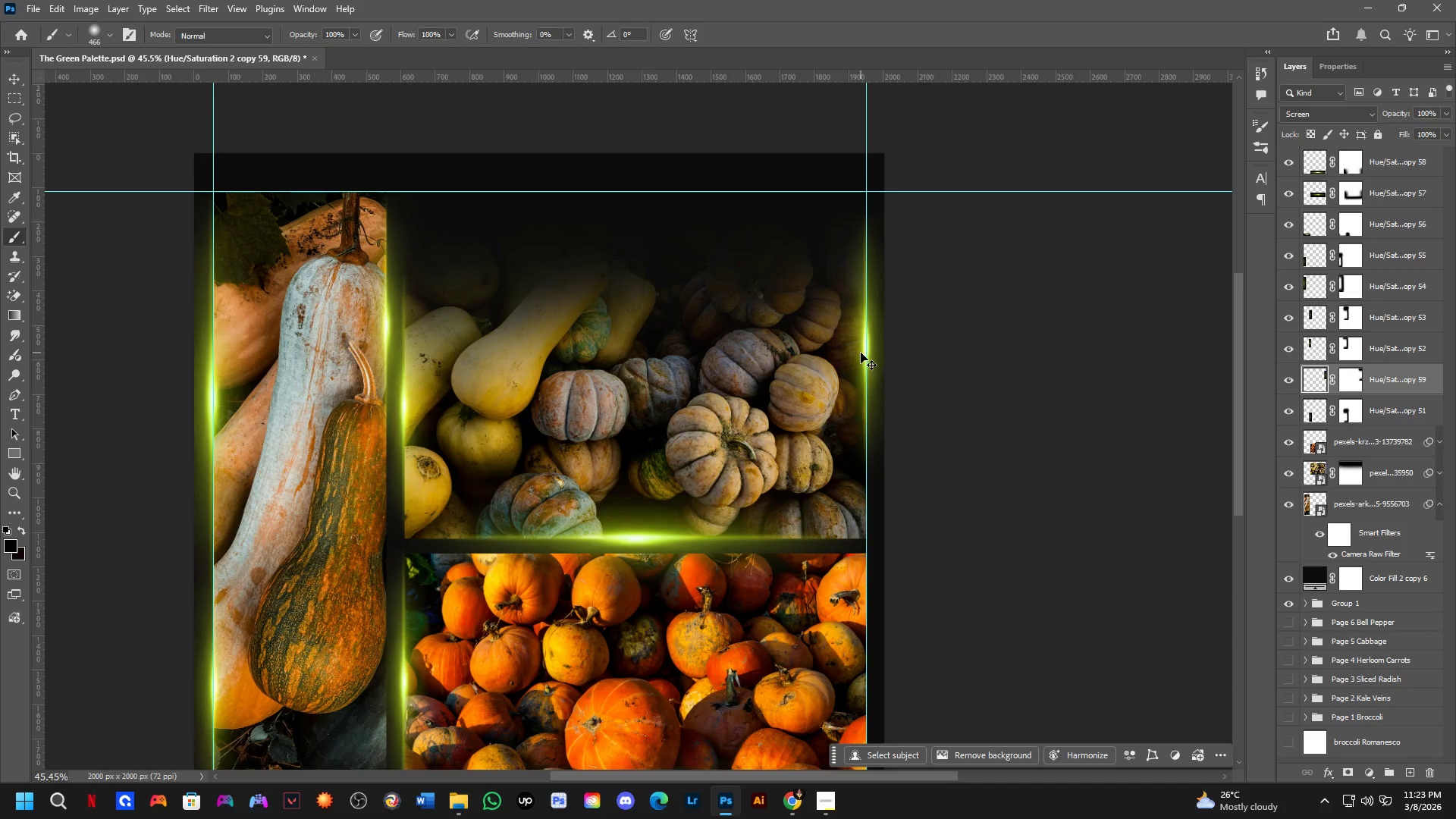 
left_click_drag(start_coordinate=[879, 293], to_coordinate=[859, 328])
 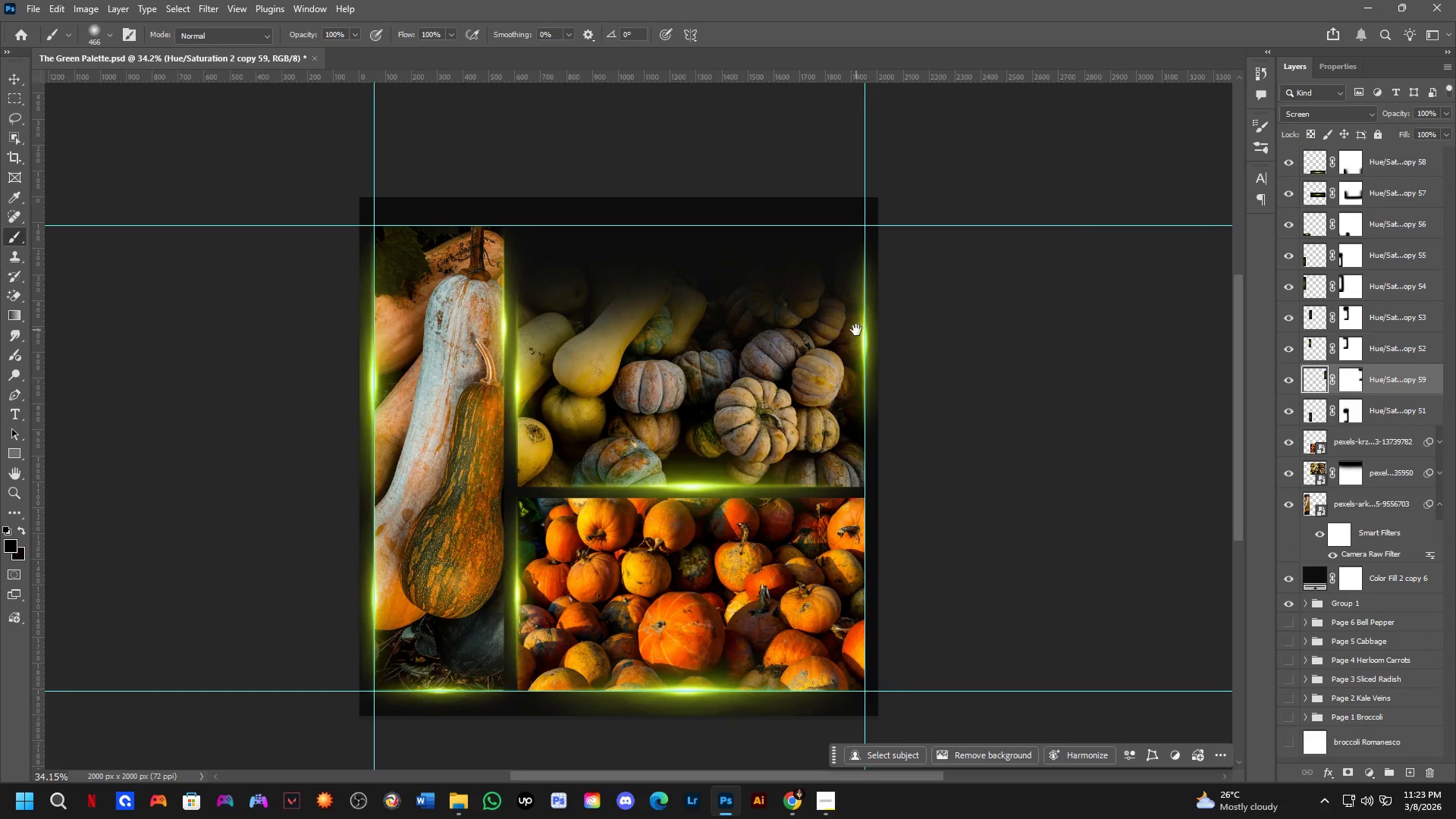 
scroll: coordinate [860, 328], scroll_direction: up, amount: 3.0
 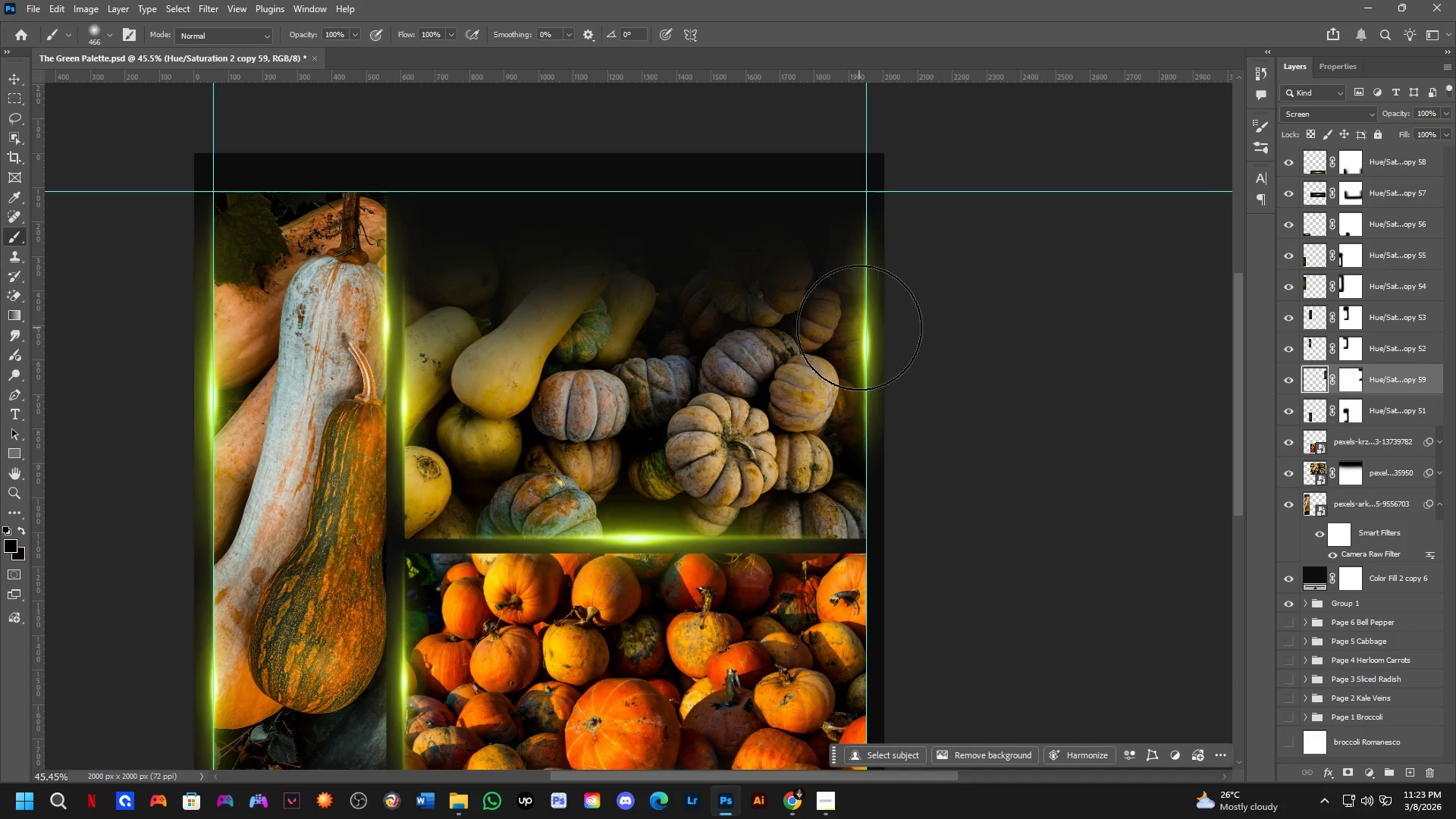 
key(Control+T)
 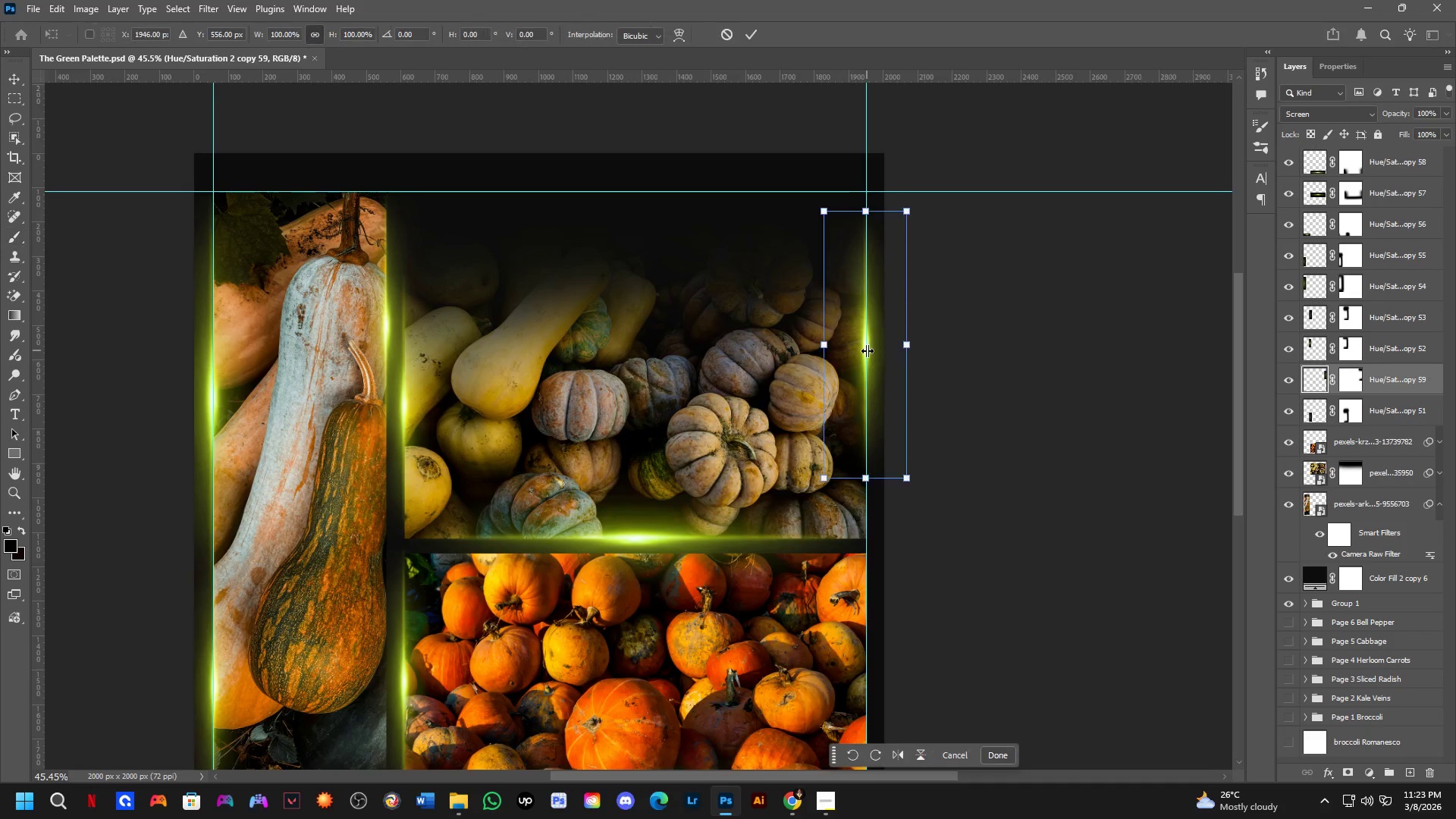 
scroll: coordinate [861, 357], scroll_direction: up, amount: 4.0
 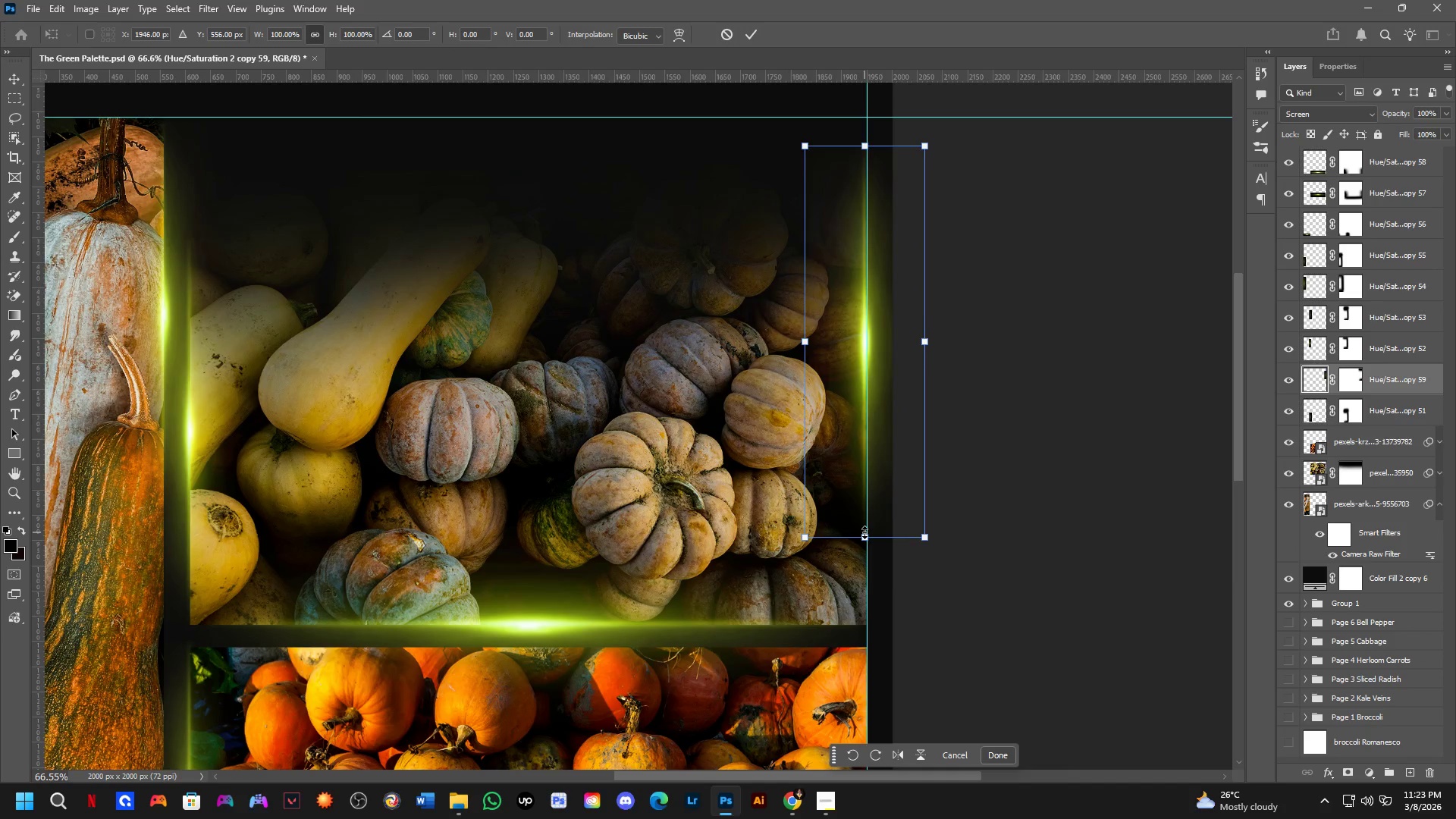 
left_click_drag(start_coordinate=[864, 533], to_coordinate=[869, 501])
 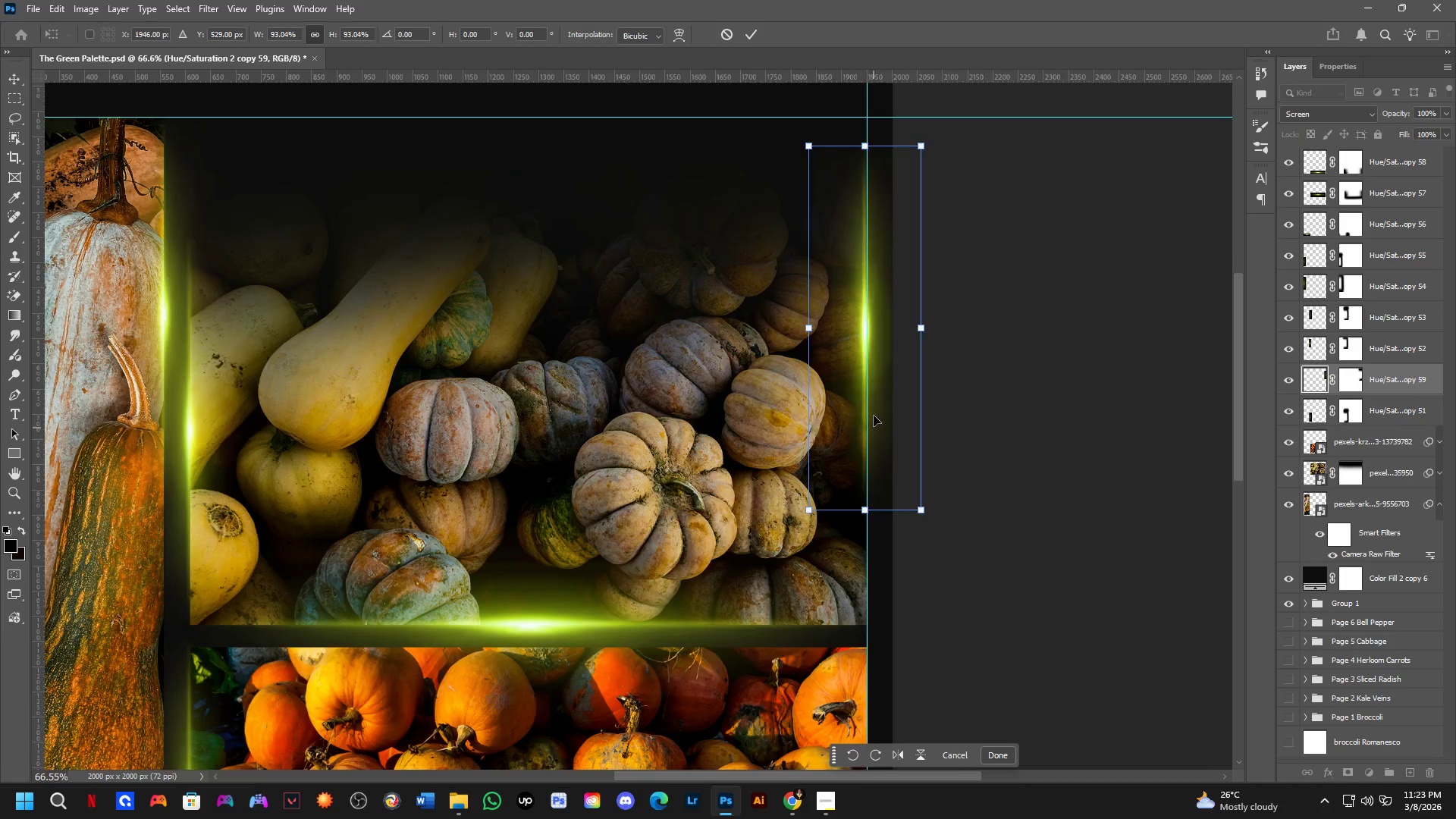 
scroll: coordinate [874, 384], scroll_direction: up, amount: 4.0
 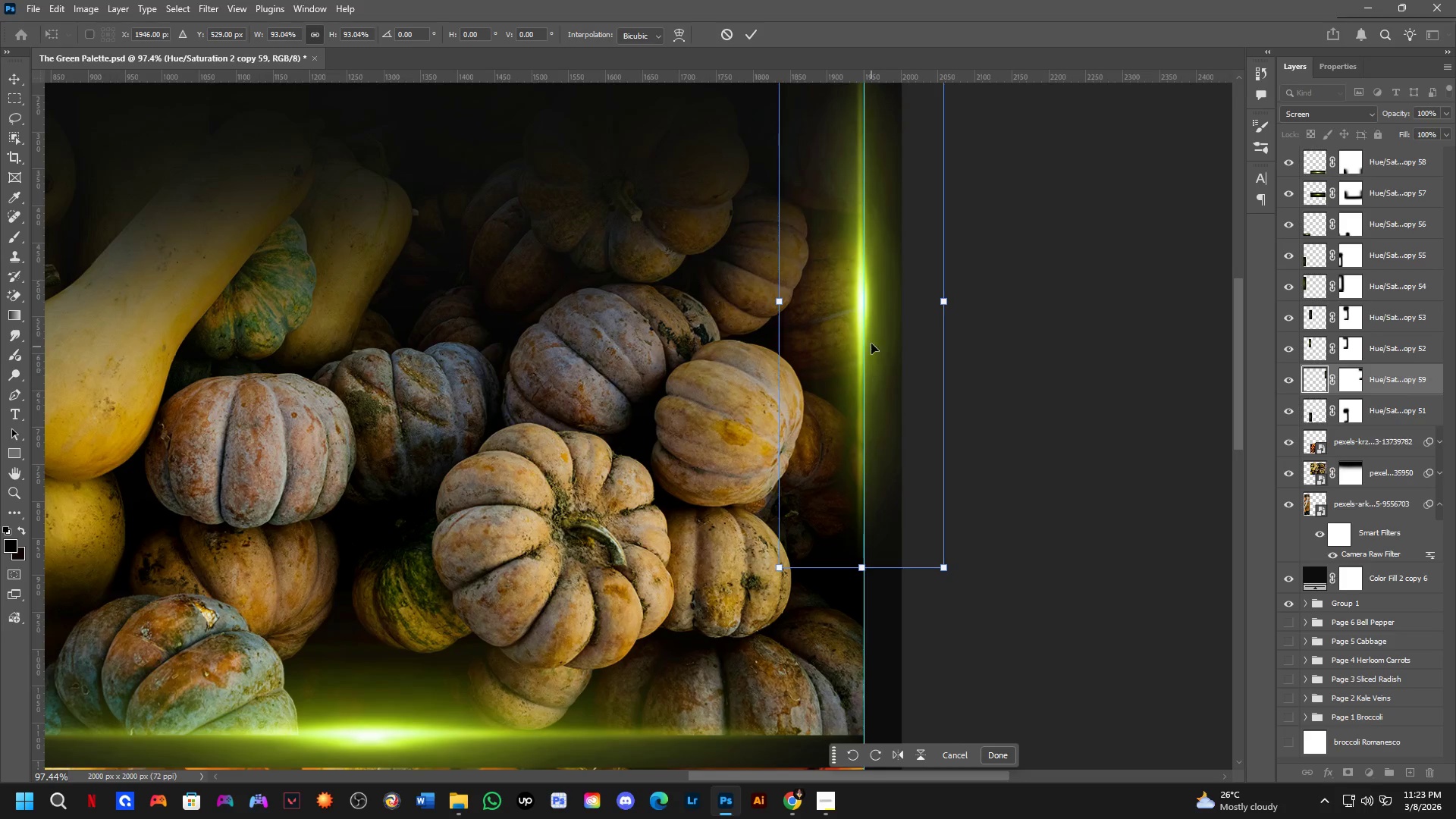 
hold_key(key=ControlLeft, duration=1.5)
left_click_drag(start_coordinate=[870, 321], to_coordinate=[873, 349])
 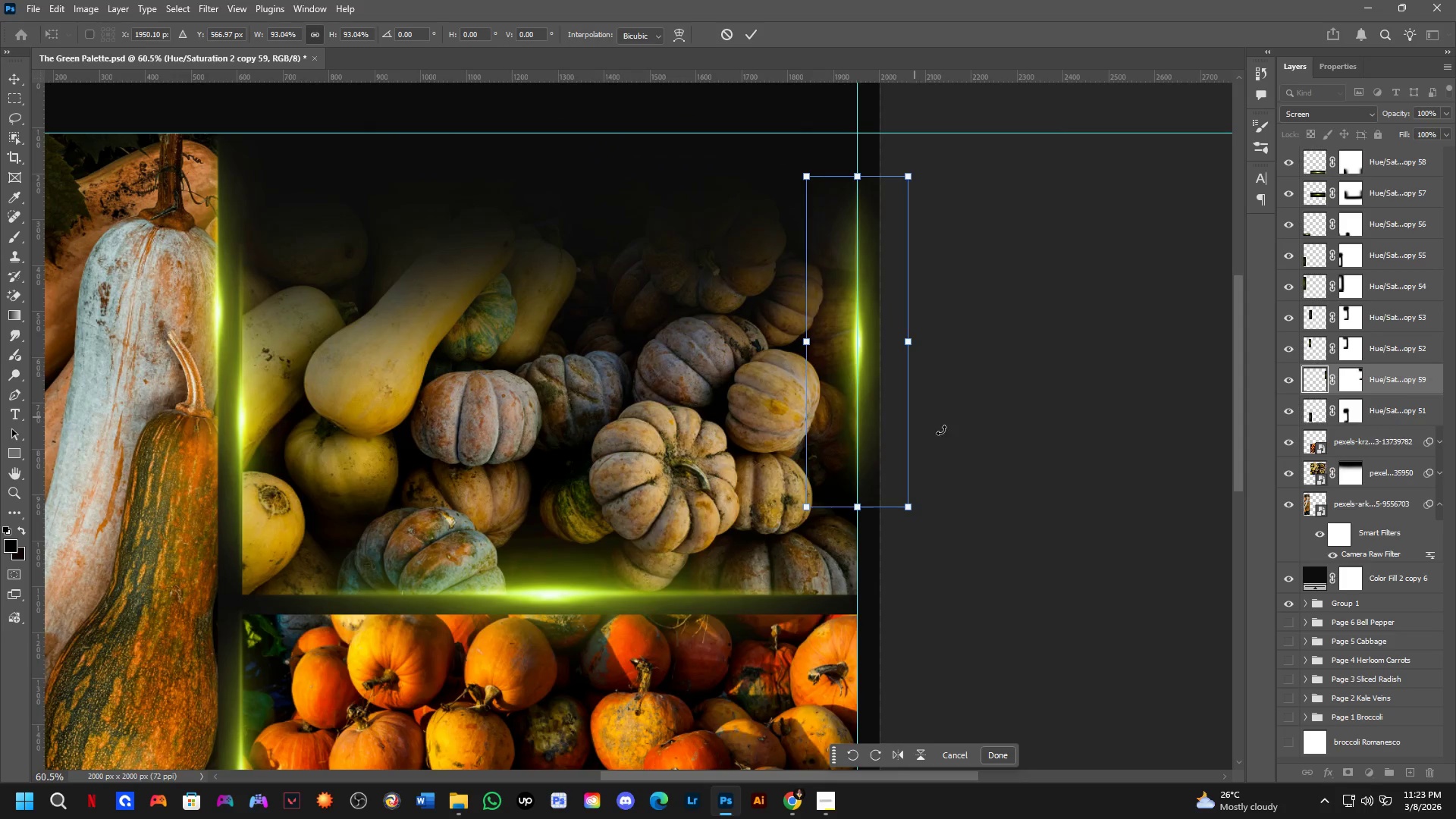 
key(Control+ControlLeft)
 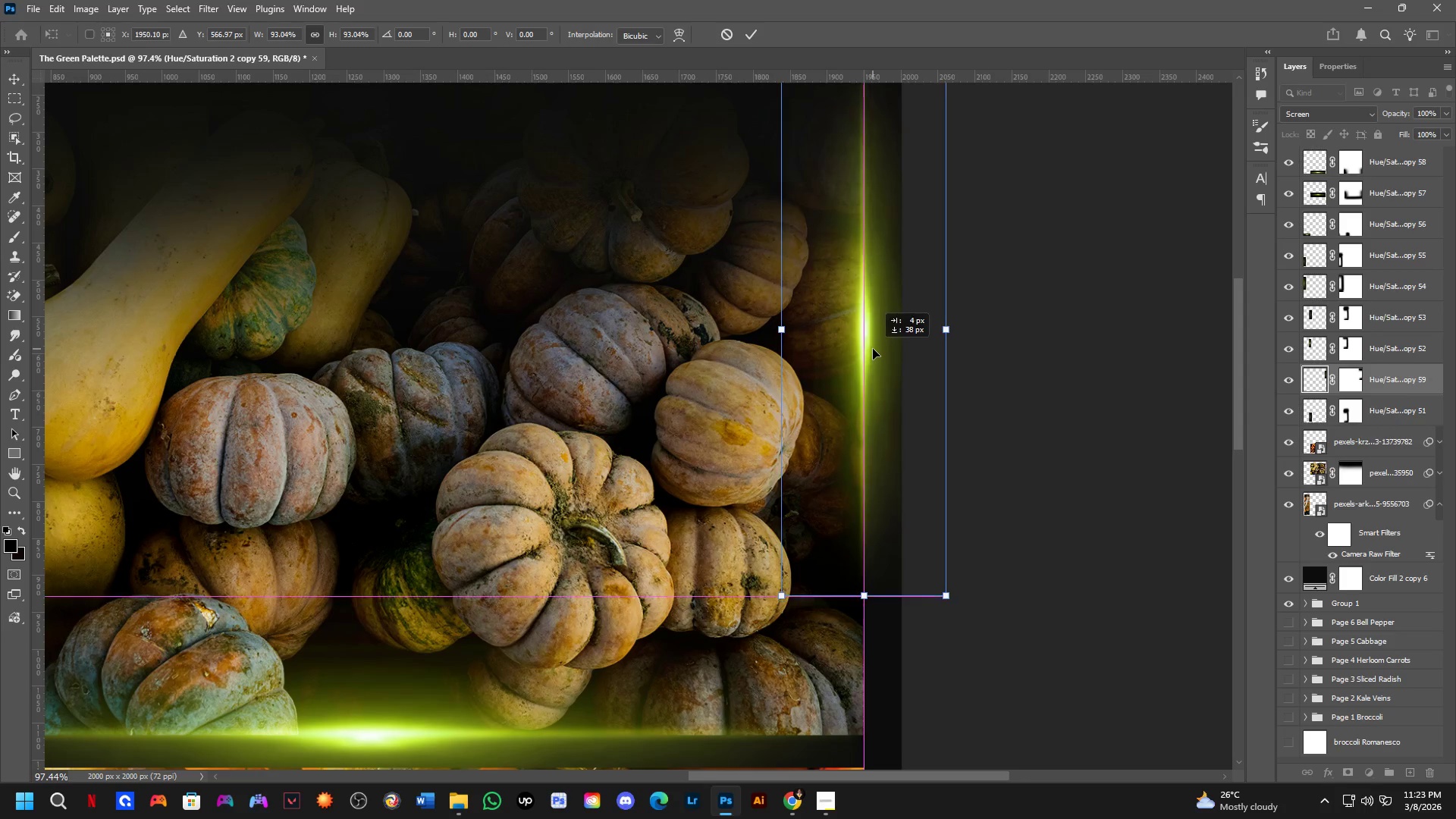 
key(Control+ControlLeft)
 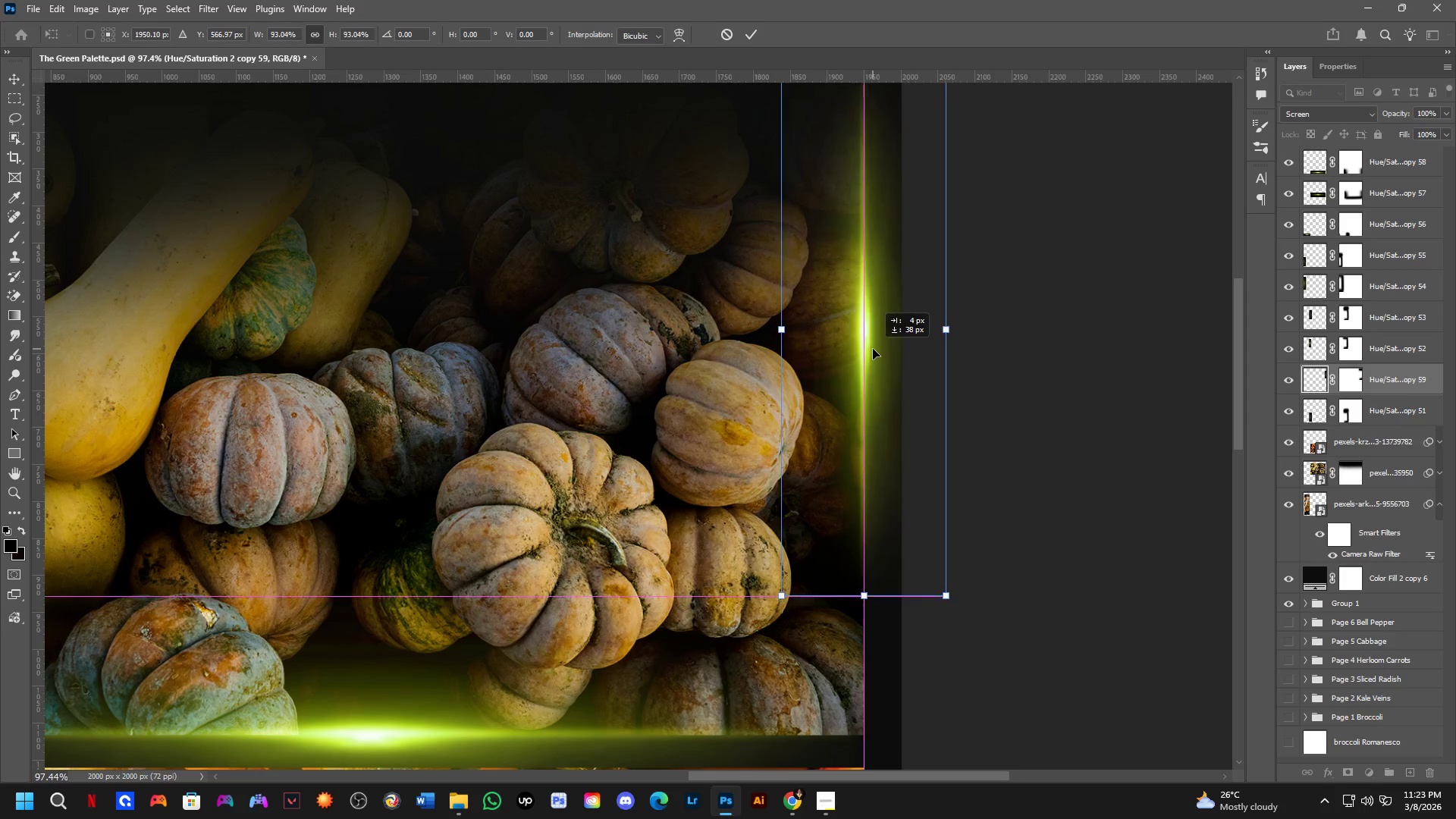 
key(Control+ControlLeft)
 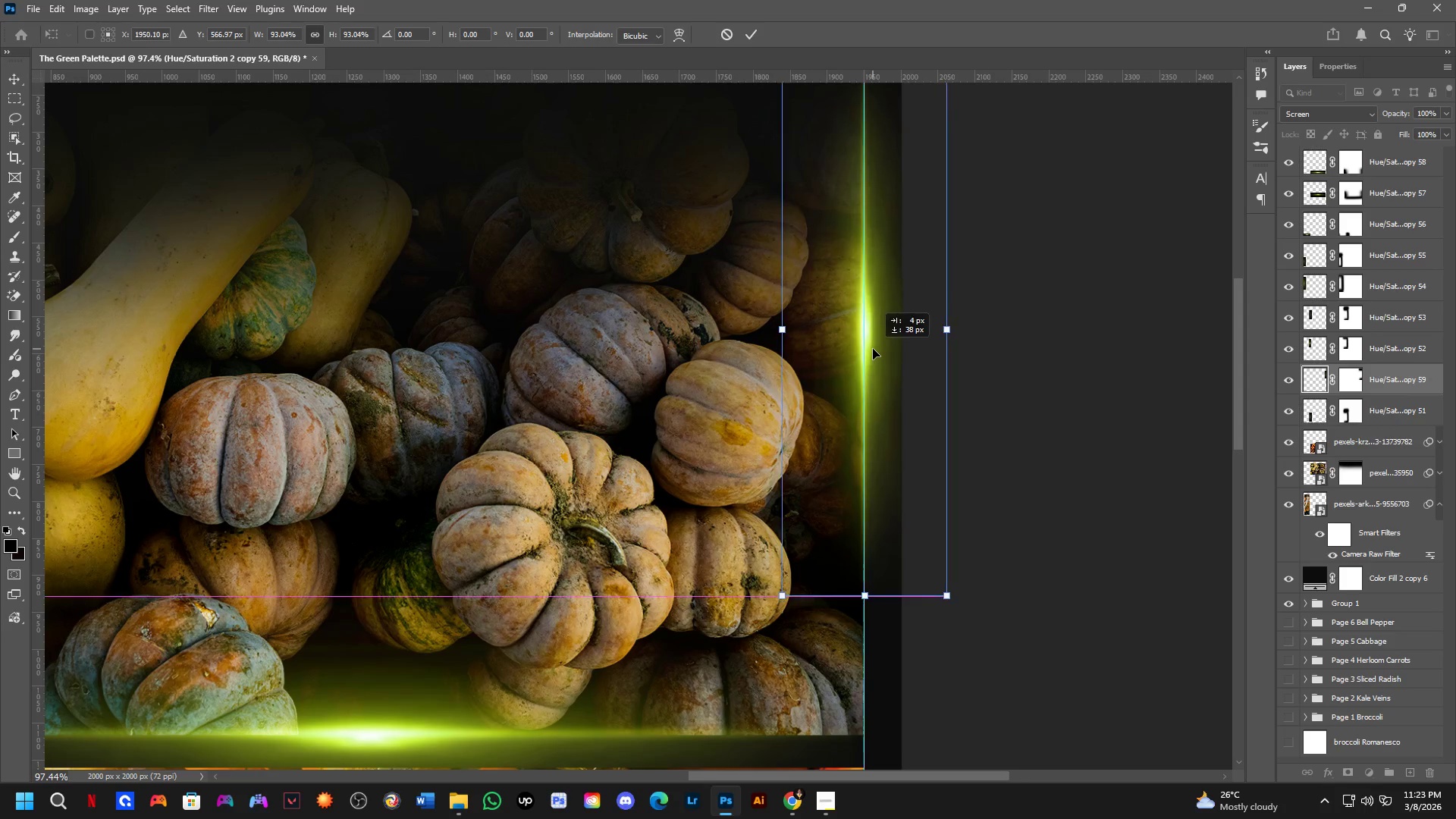 
key(Control+ControlLeft)
 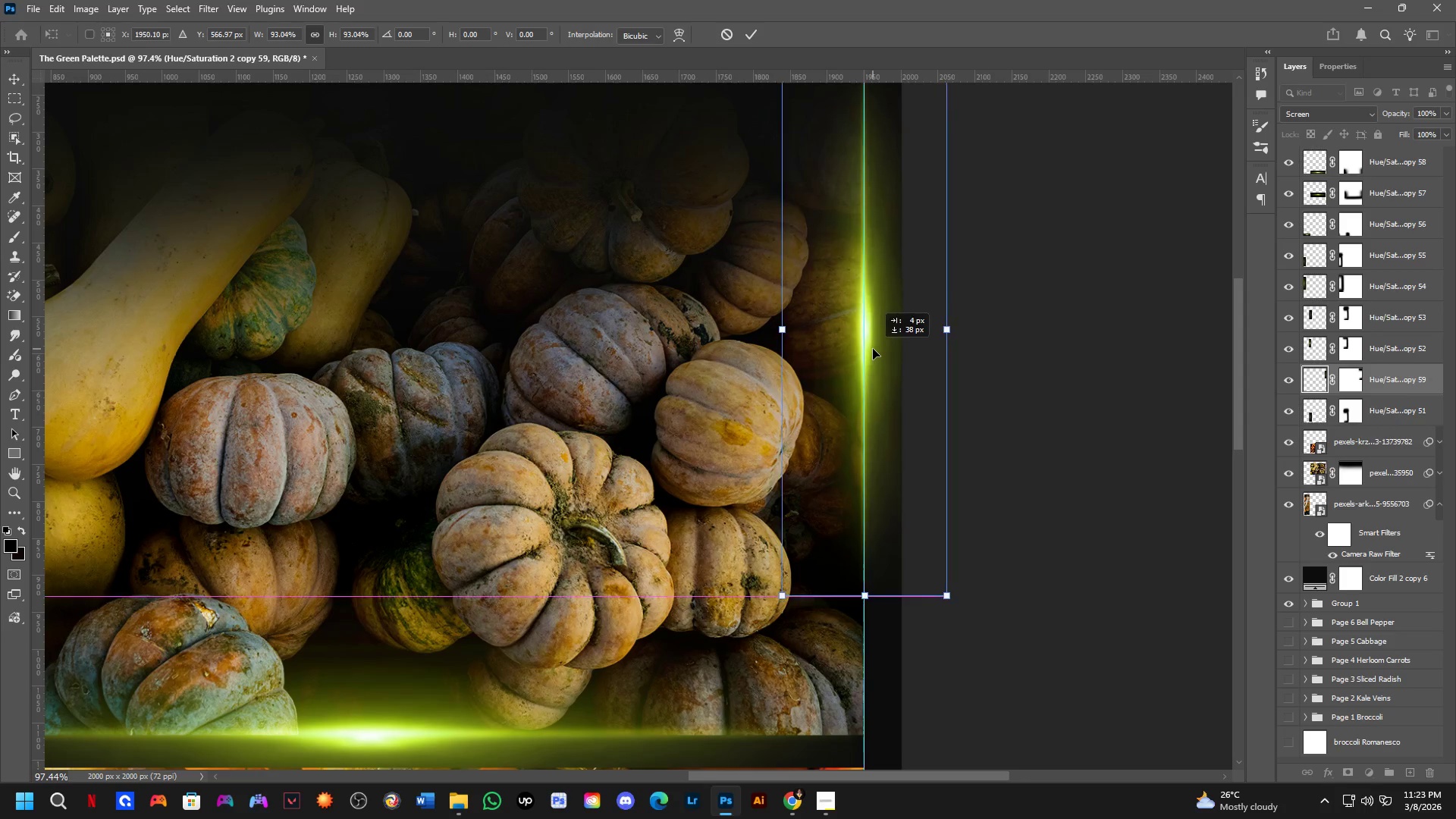 
key(Control+ControlLeft)
 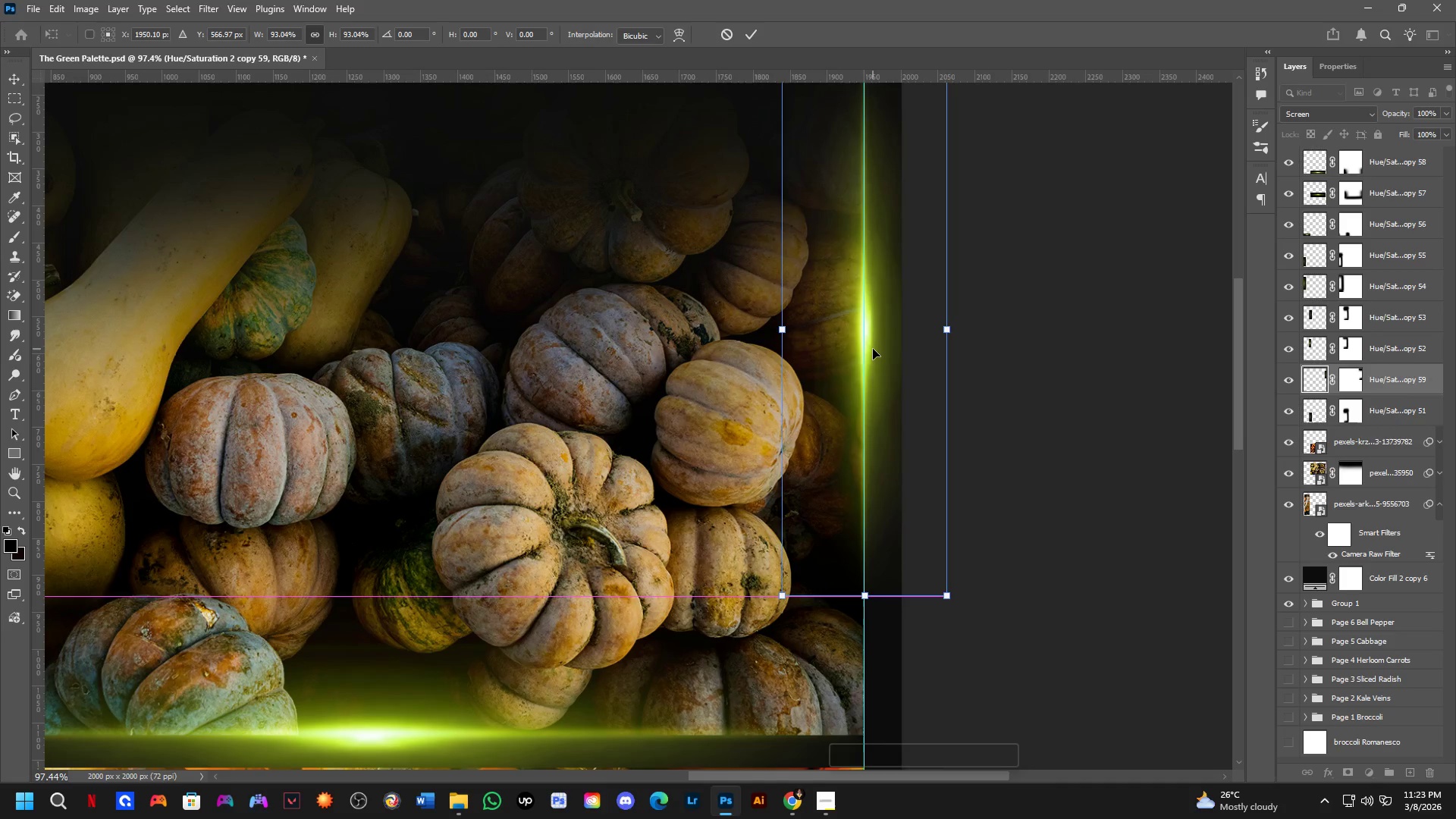 
key(Control+ControlLeft)
 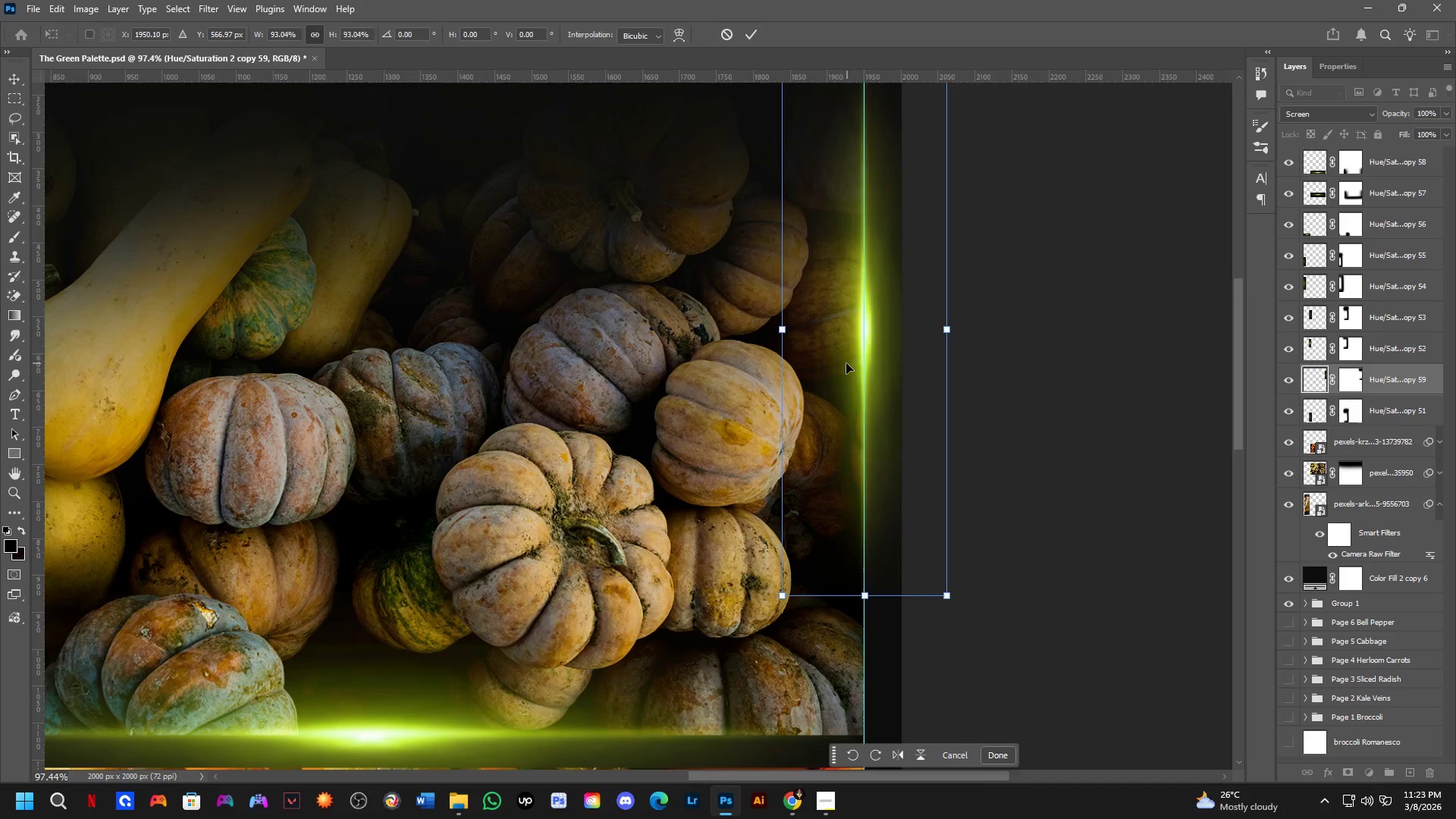 
scroll: coordinate [846, 364], scroll_direction: down, amount: 5.0
 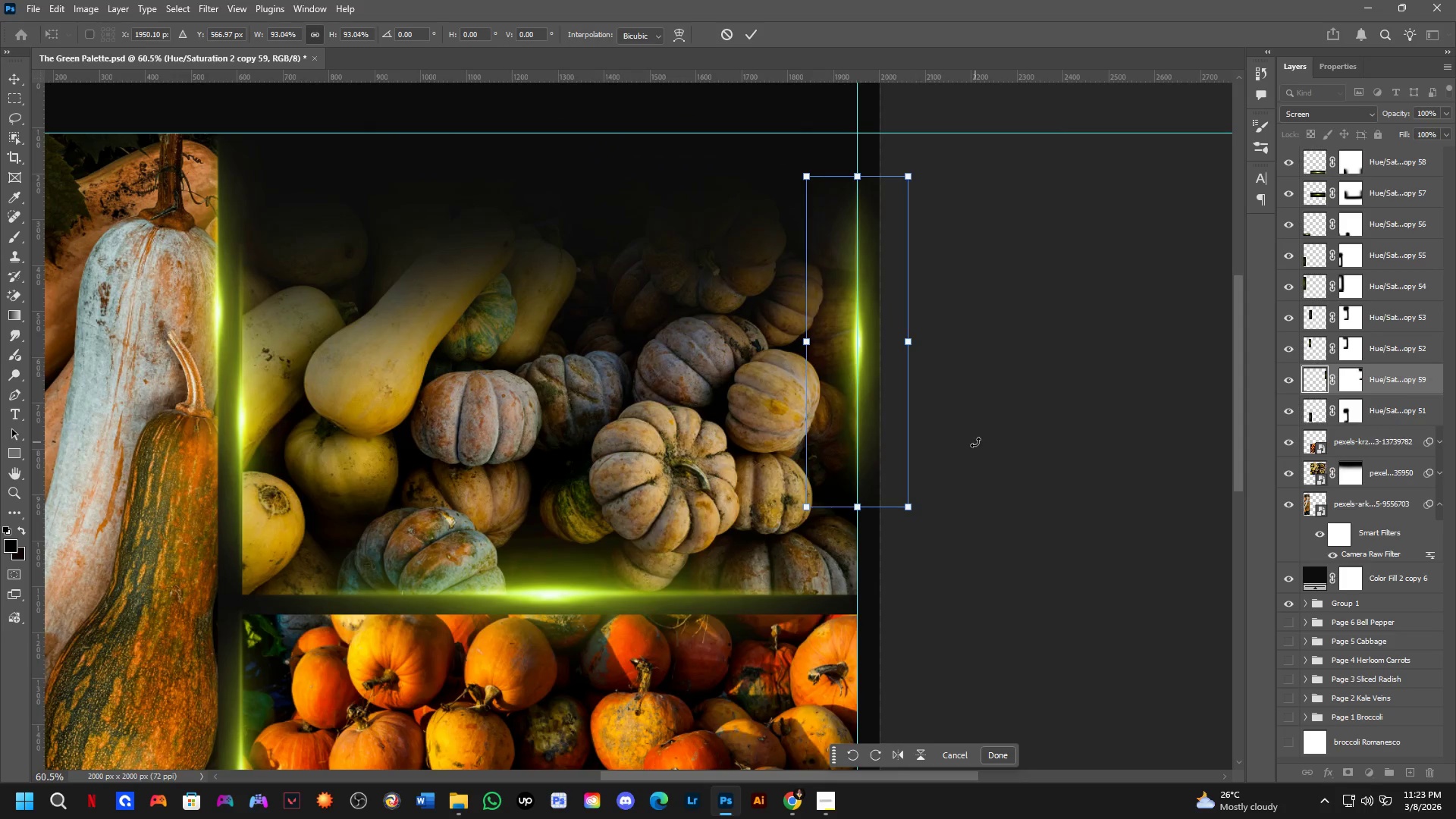 
key(NumpadEnter)
 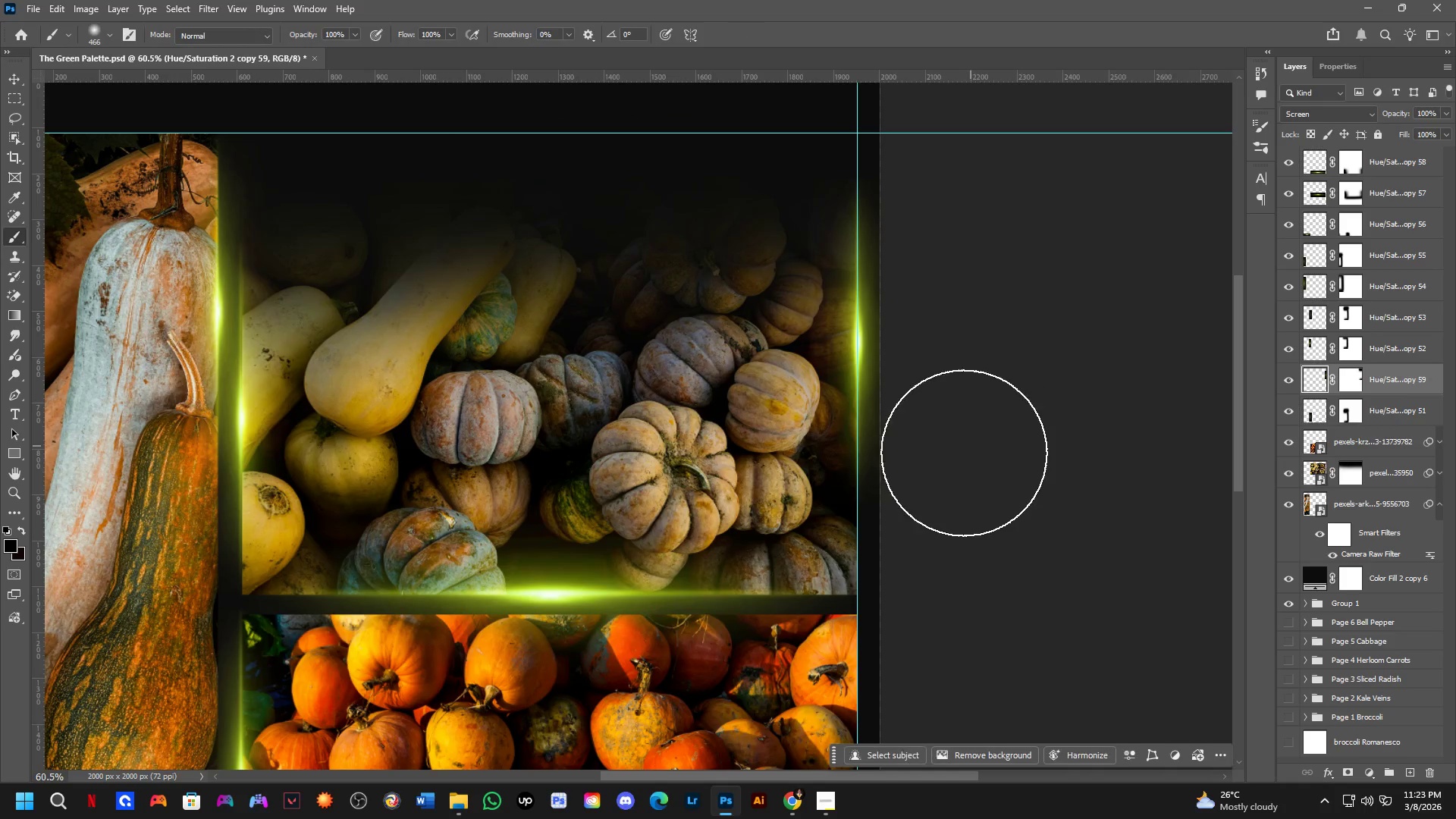 
scroll: coordinate [942, 428], scroll_direction: down, amount: 5.0
 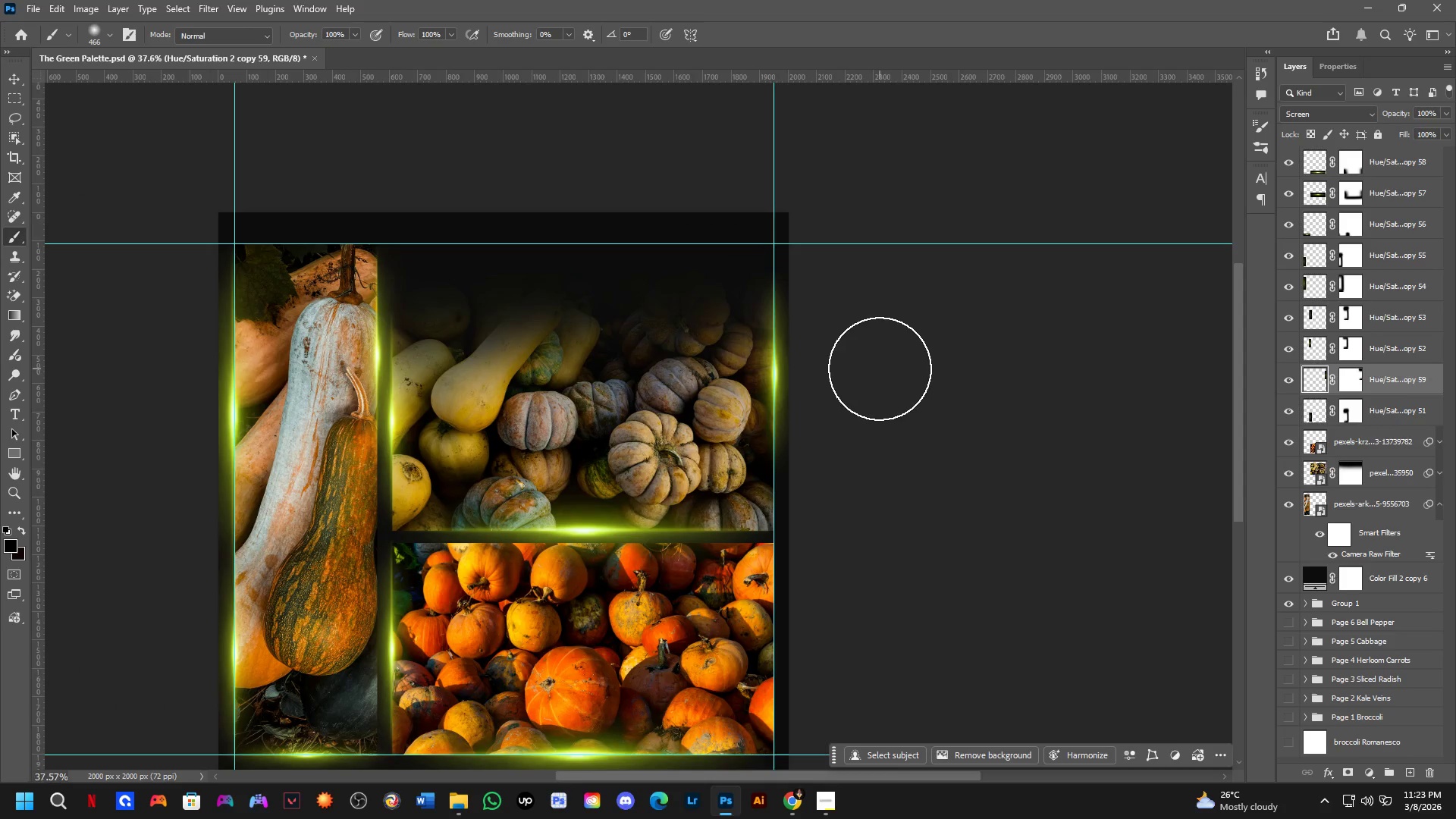 
hold_key(key=Space, duration=0.66)
 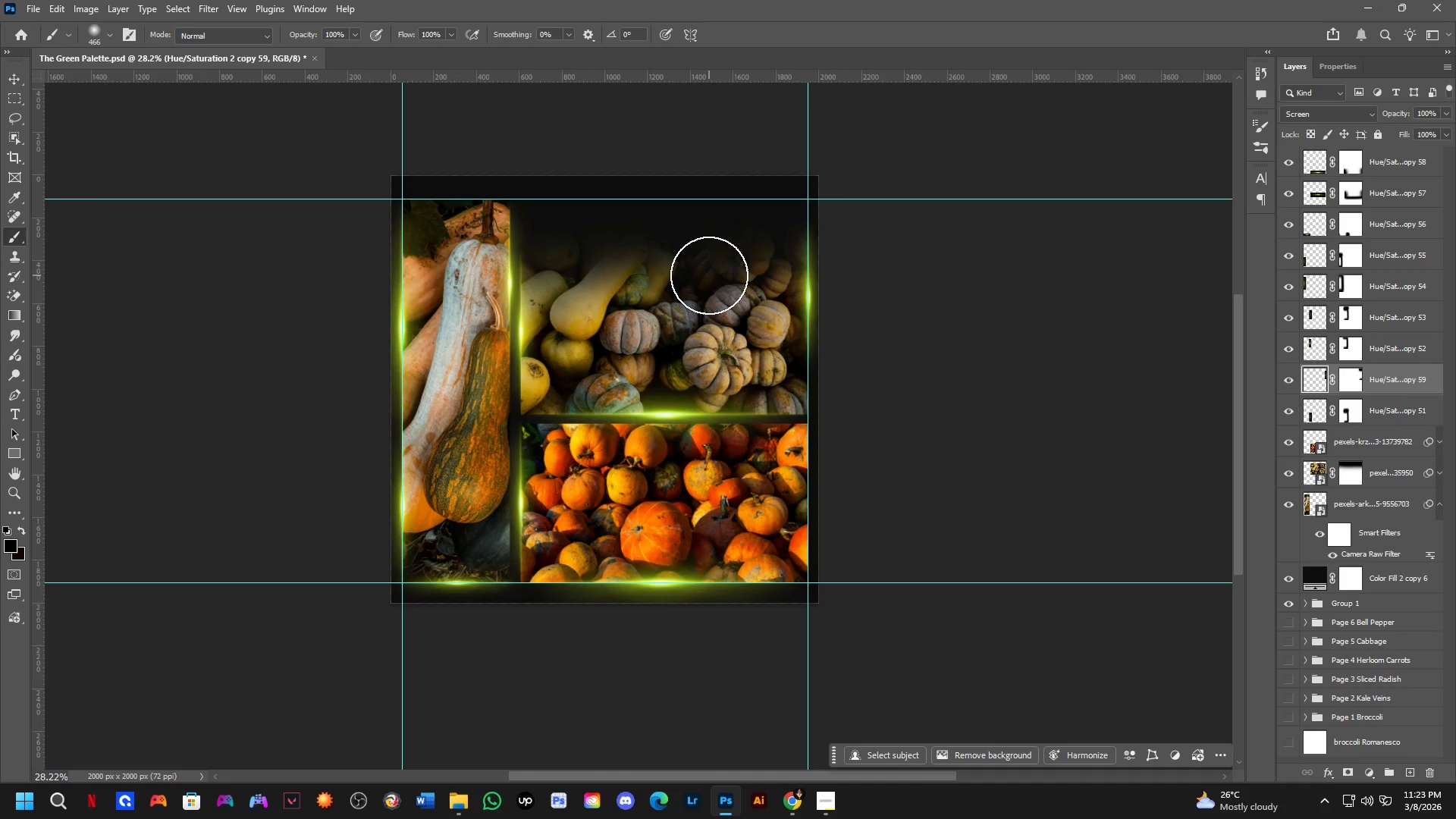 
left_click_drag(start_coordinate=[636, 331], to_coordinate=[704, 262])
 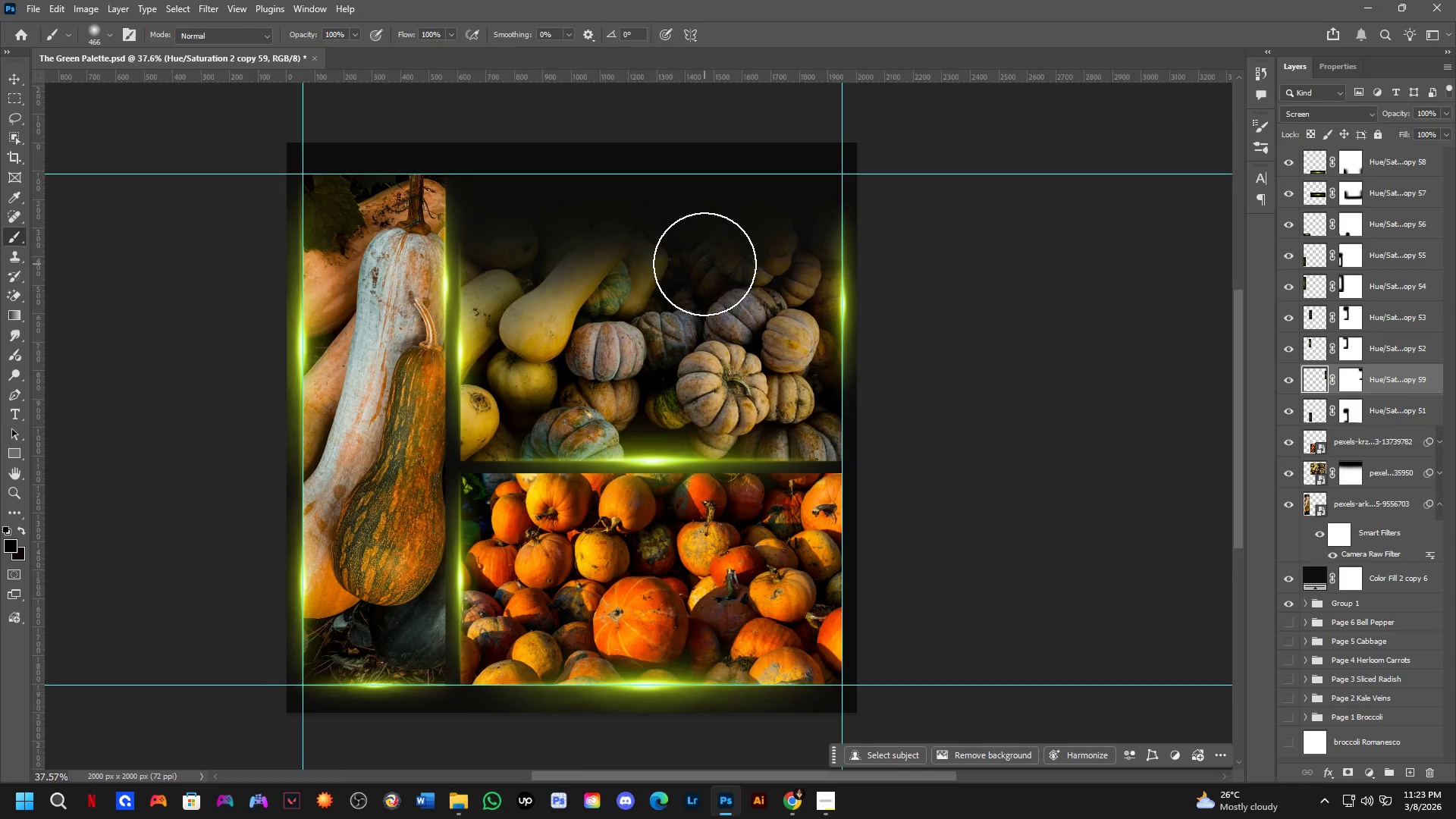 
scroll: coordinate [706, 275], scroll_direction: down, amount: 3.0
 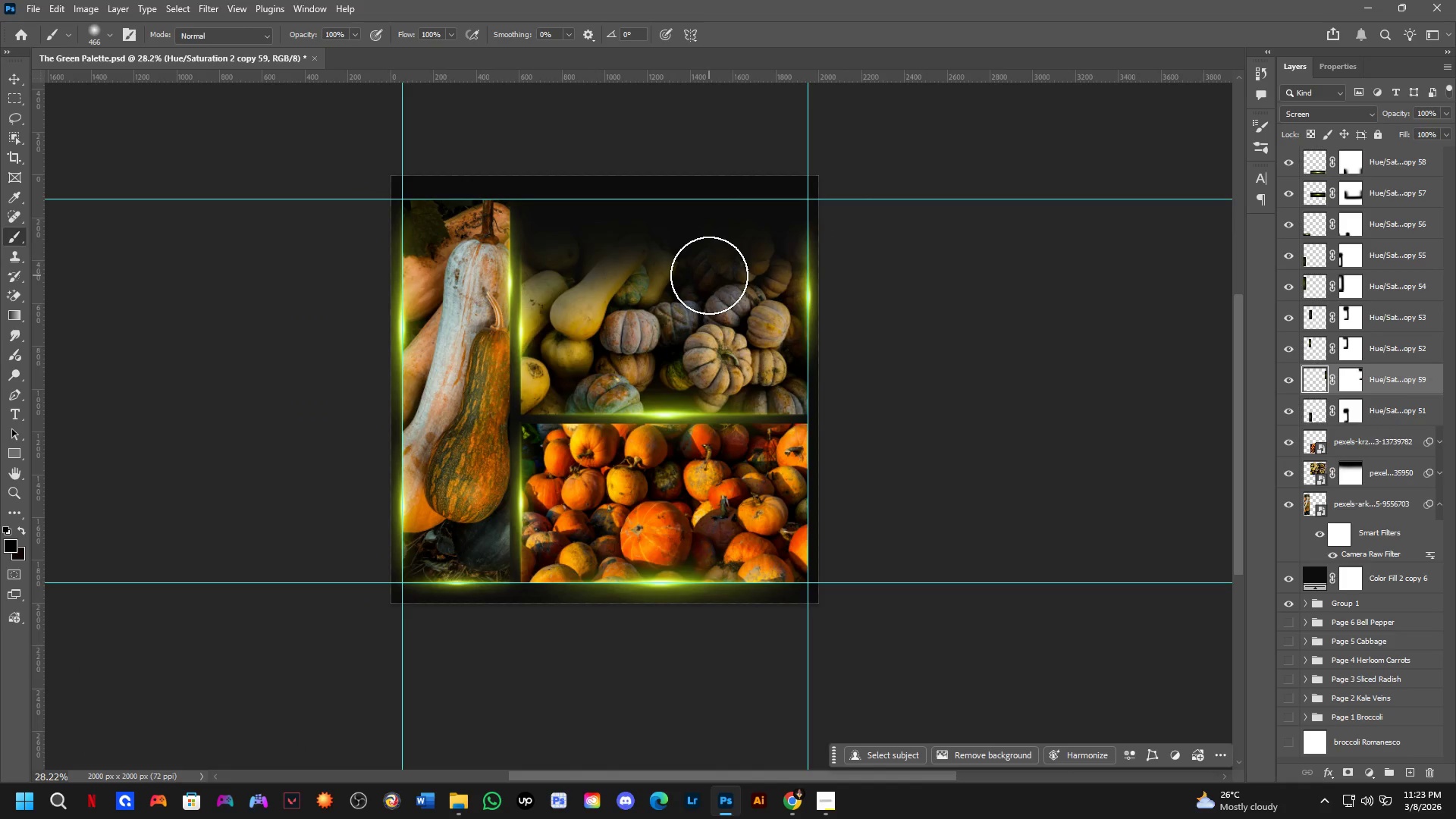 
scroll: coordinate [767, 282], scroll_direction: up, amount: 4.0
 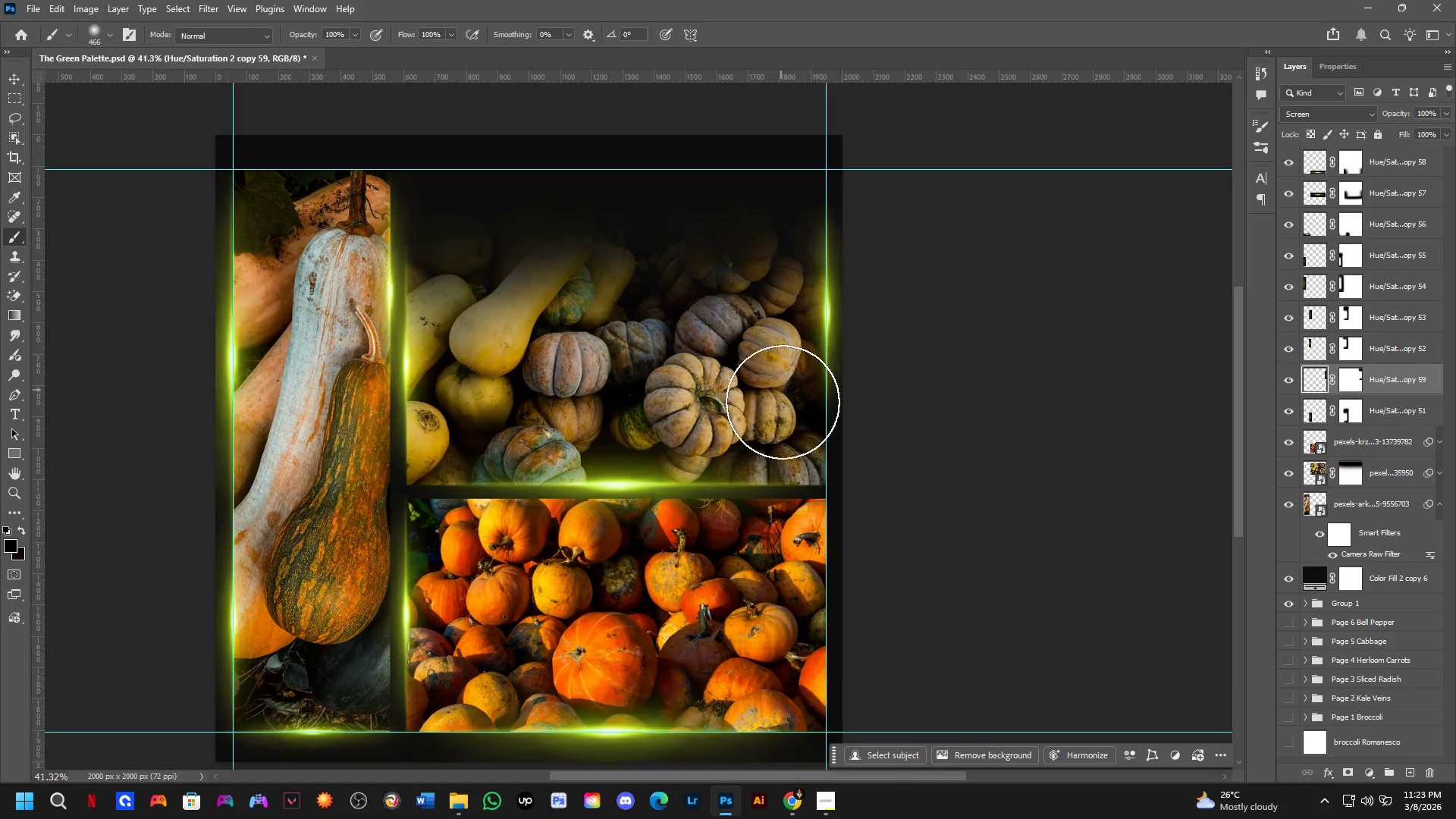 
hold_key(key=Space, duration=0.45)
 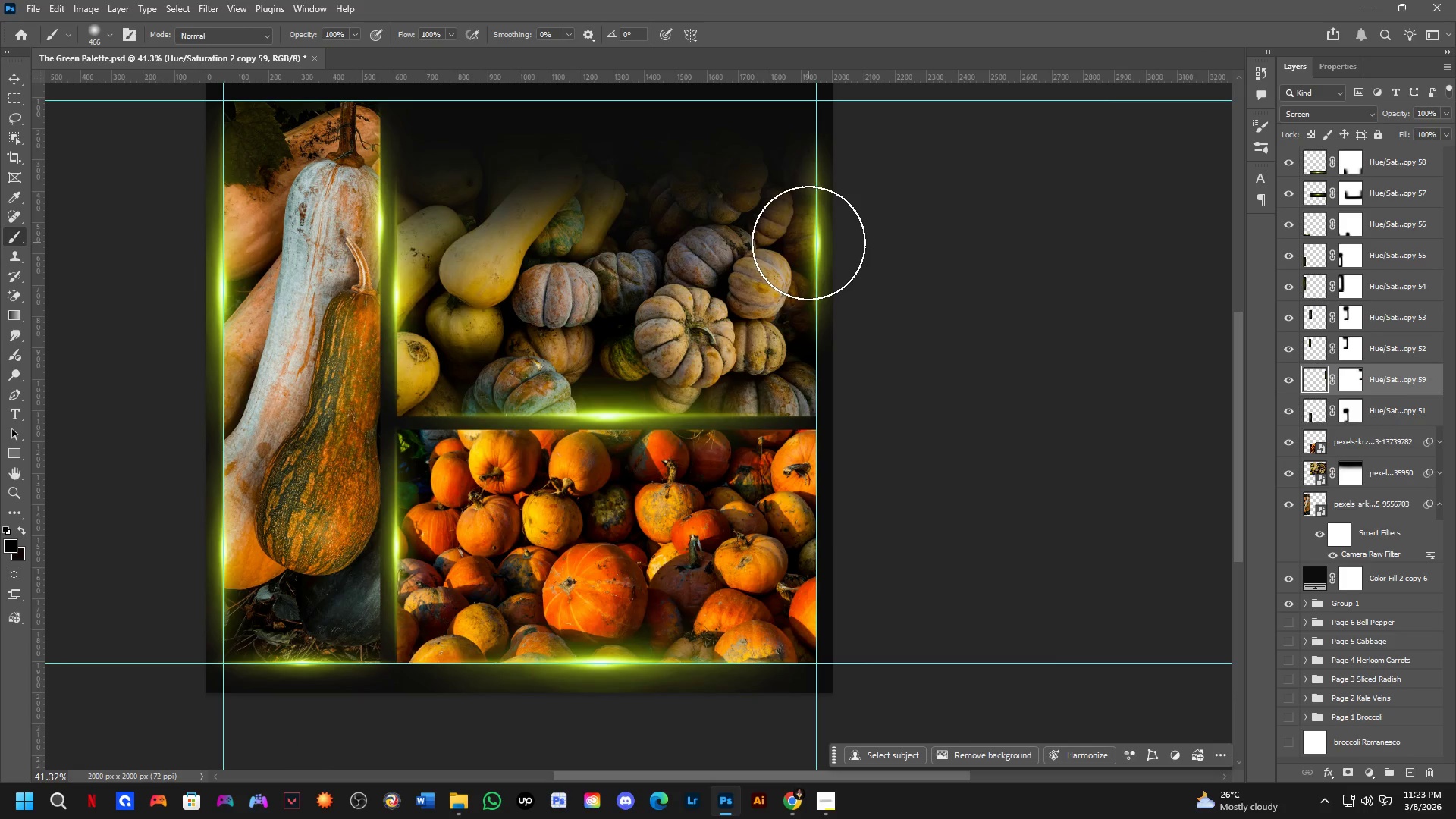 
left_click_drag(start_coordinate=[759, 376], to_coordinate=[749, 307])
 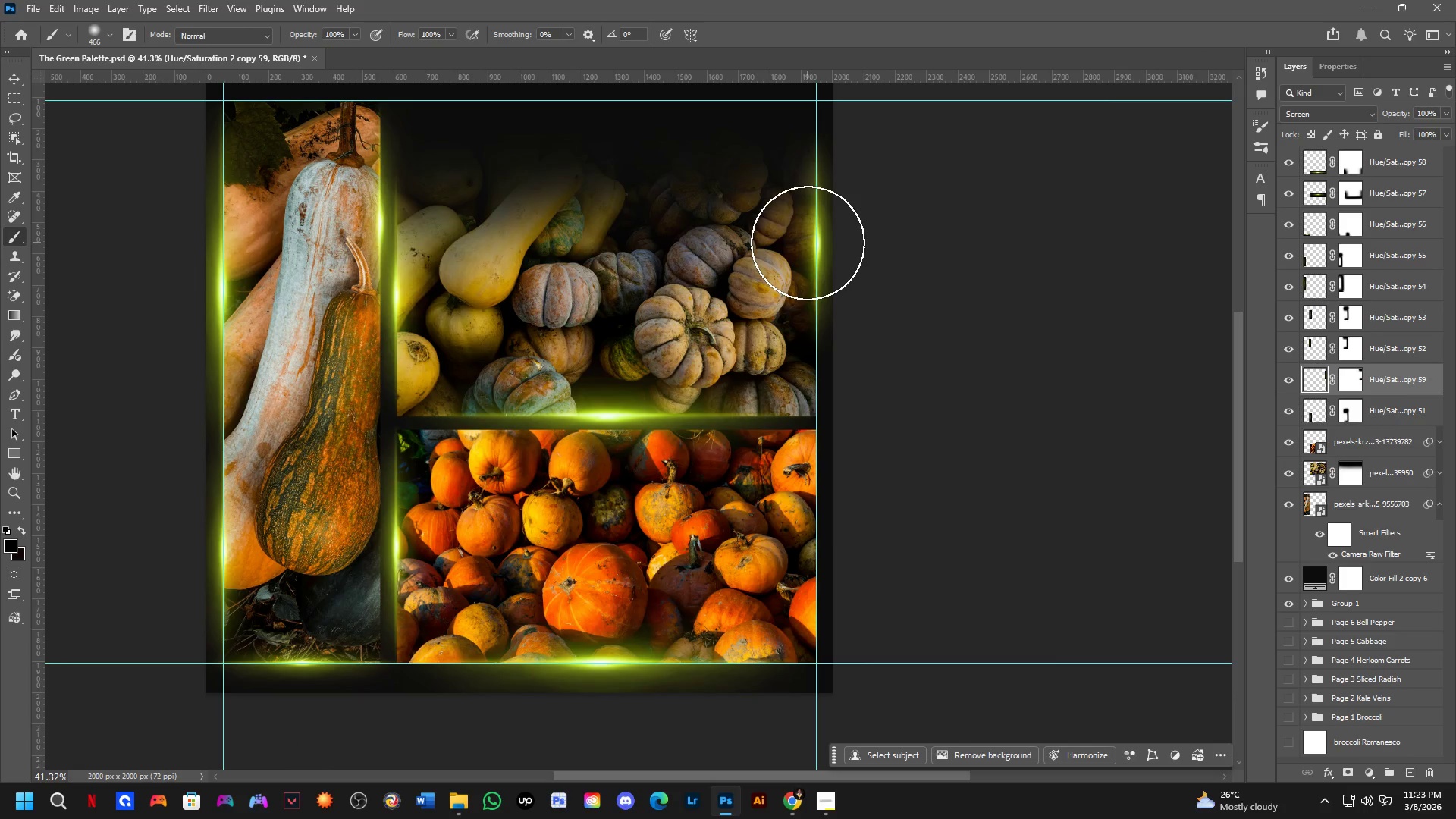 
hold_key(key=AltLeft, duration=1.09)
hold_key(key=ControlLeft, duration=1.08)
left_click_drag(start_coordinate=[827, 228], to_coordinate=[826, 529])
 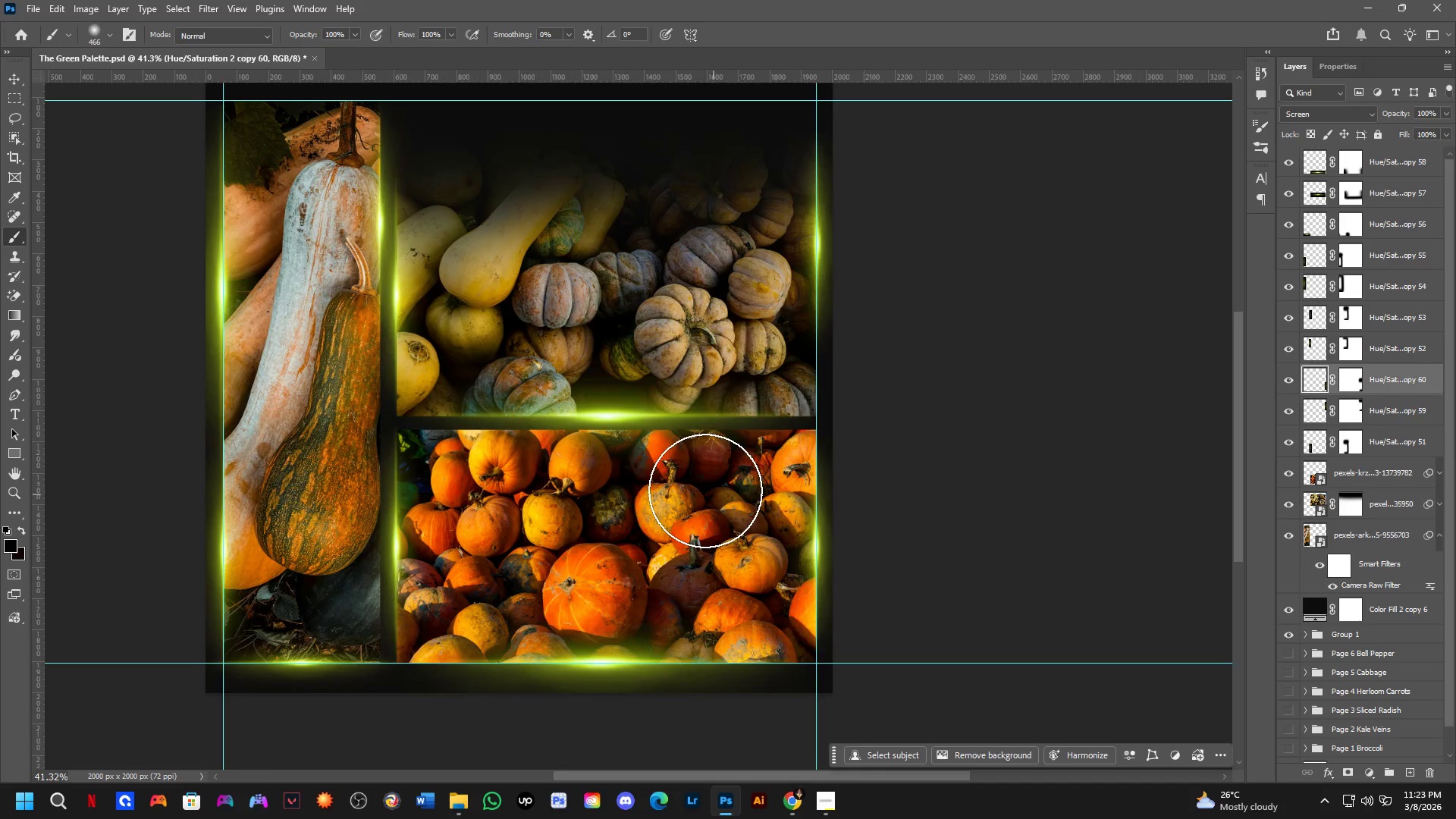 
scroll: coordinate [687, 487], scroll_direction: down, amount: 1.0
 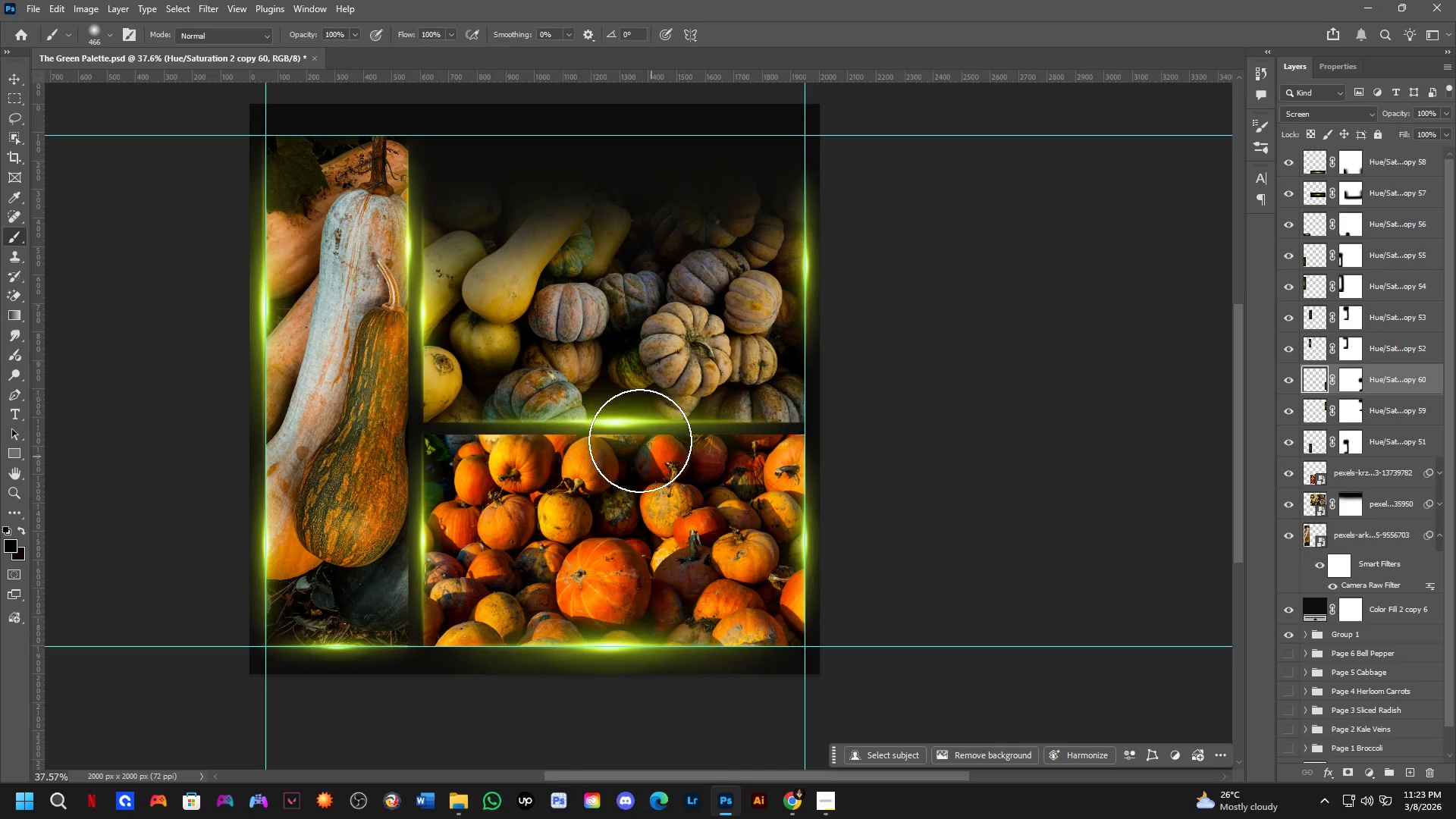 
hold_key(key=Space, duration=0.47)
 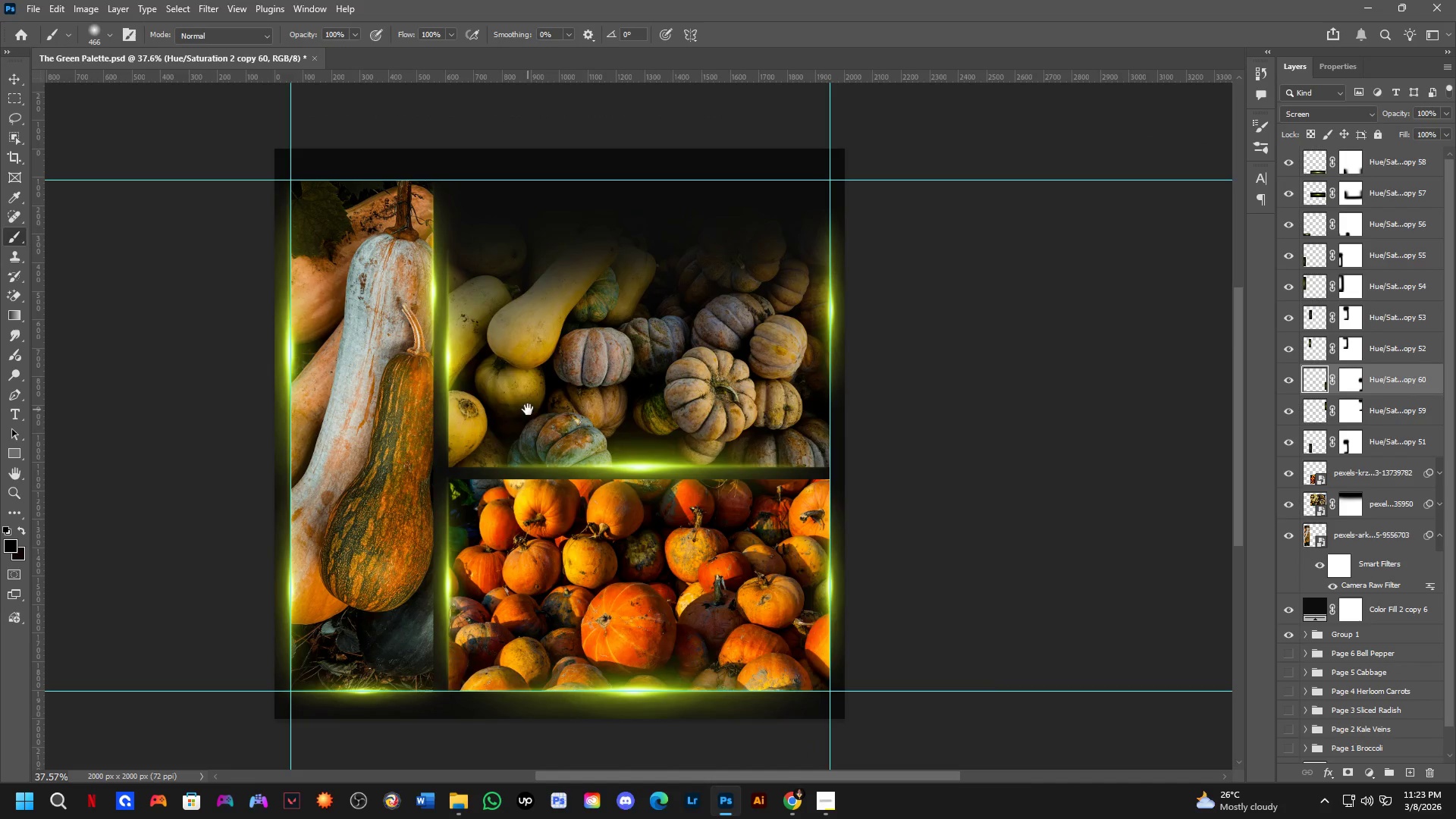 
left_click_drag(start_coordinate=[617, 387], to_coordinate=[622, 412])
 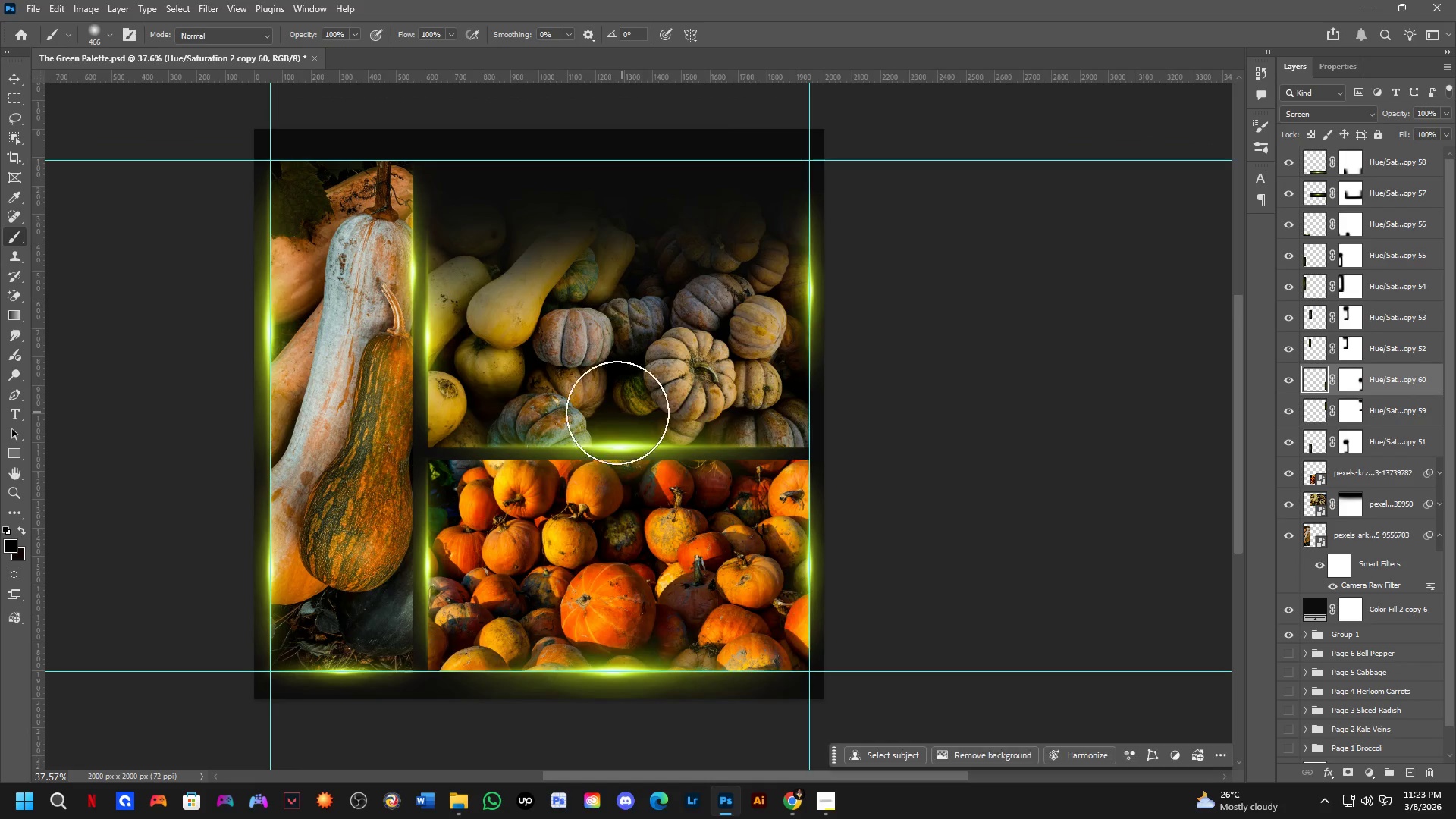 
hold_key(key=Space, duration=0.47)
 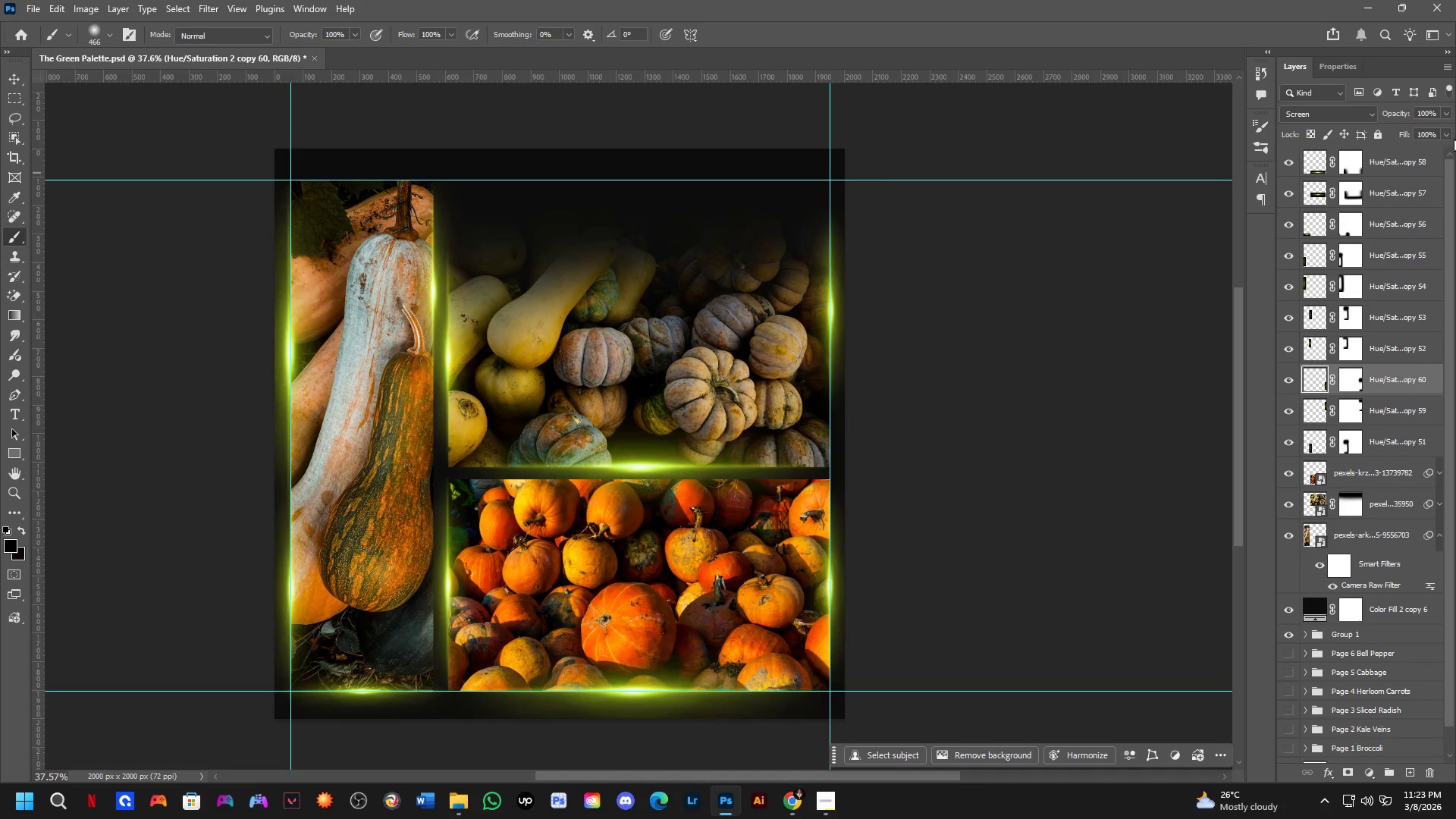 
left_click_drag(start_coordinate=[507, 390], to_coordinate=[528, 410])
 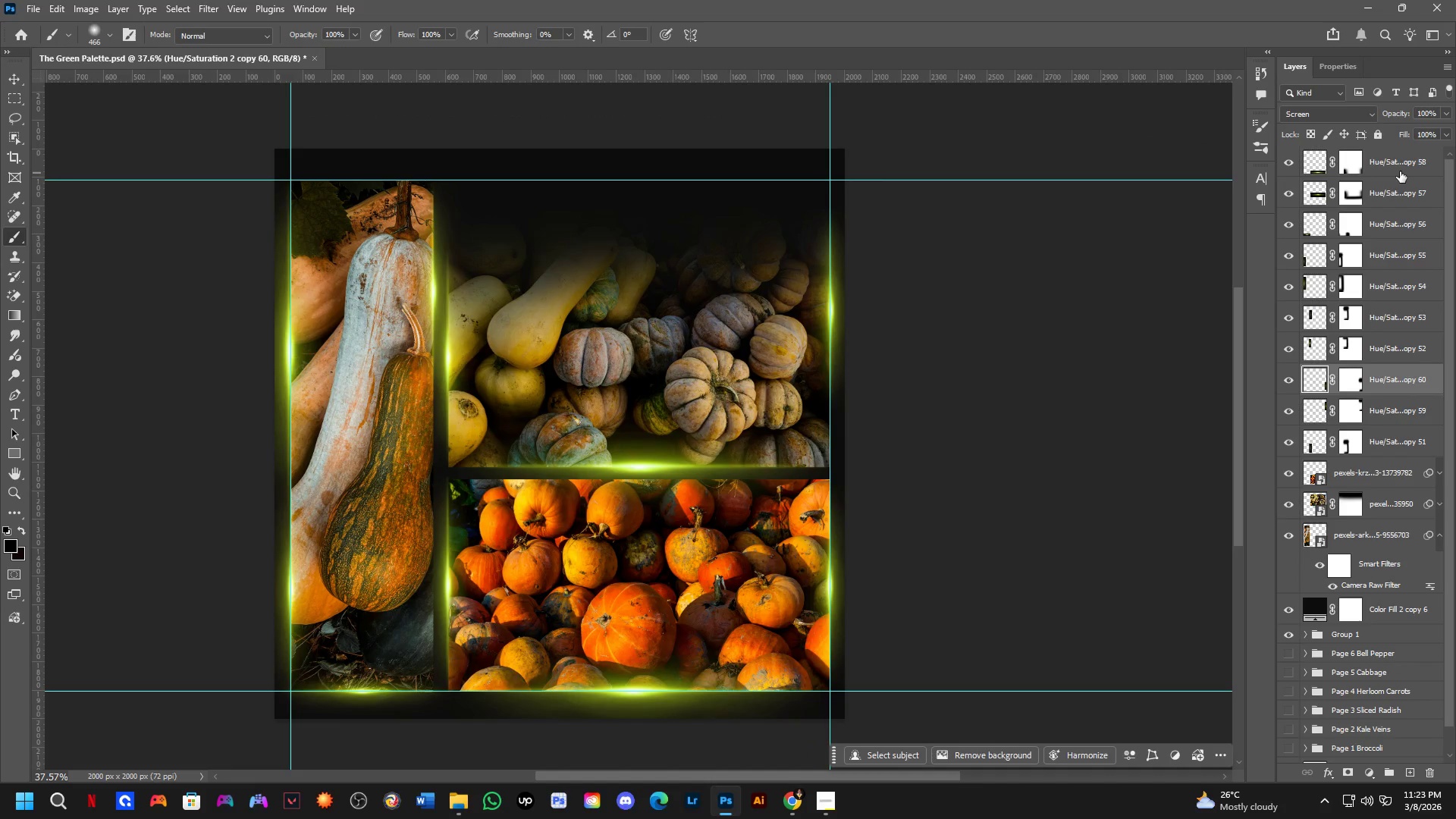 
left_click([1404, 162])
 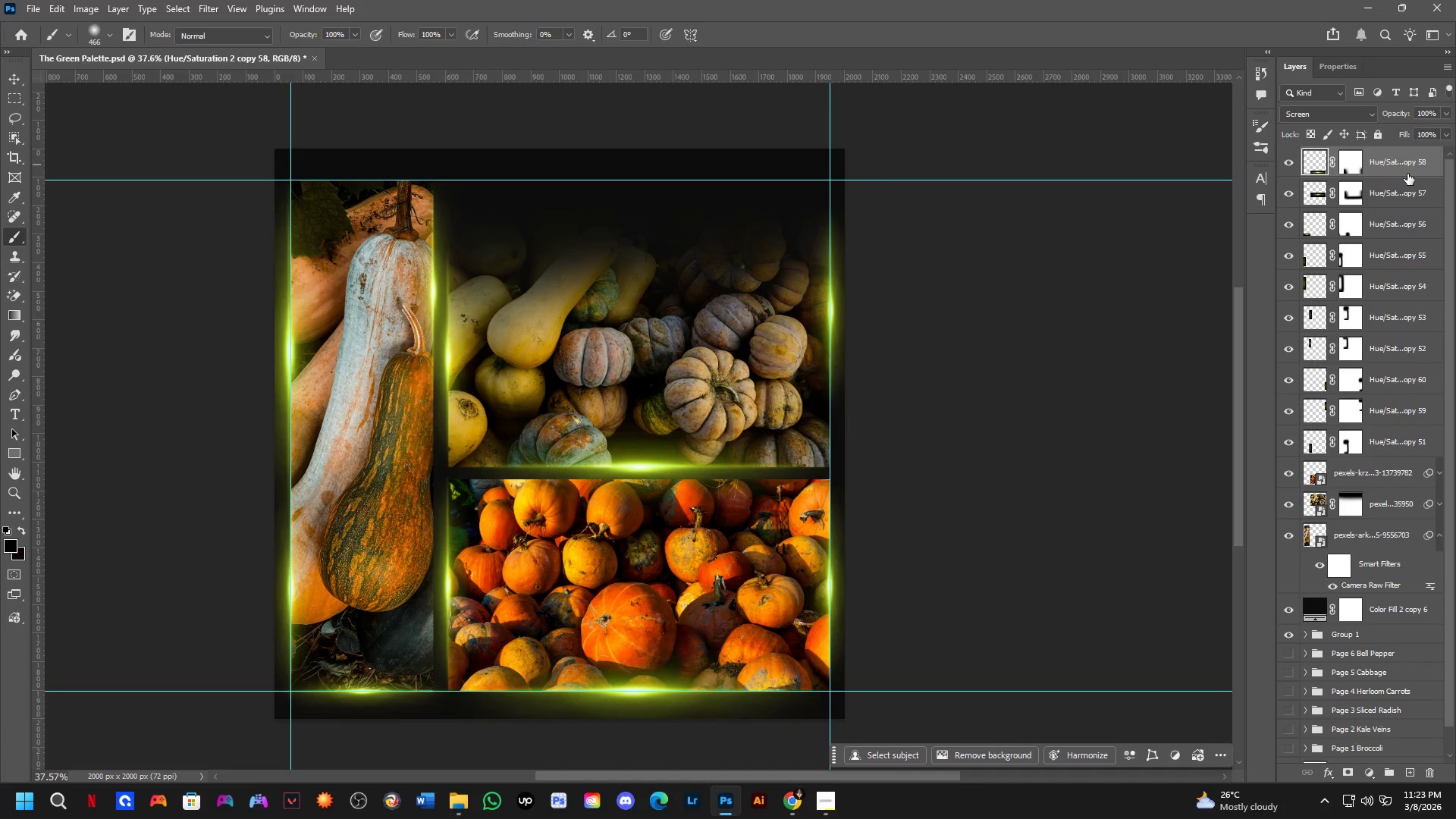 
scroll: coordinate [1407, 174], scroll_direction: up, amount: 4.0
 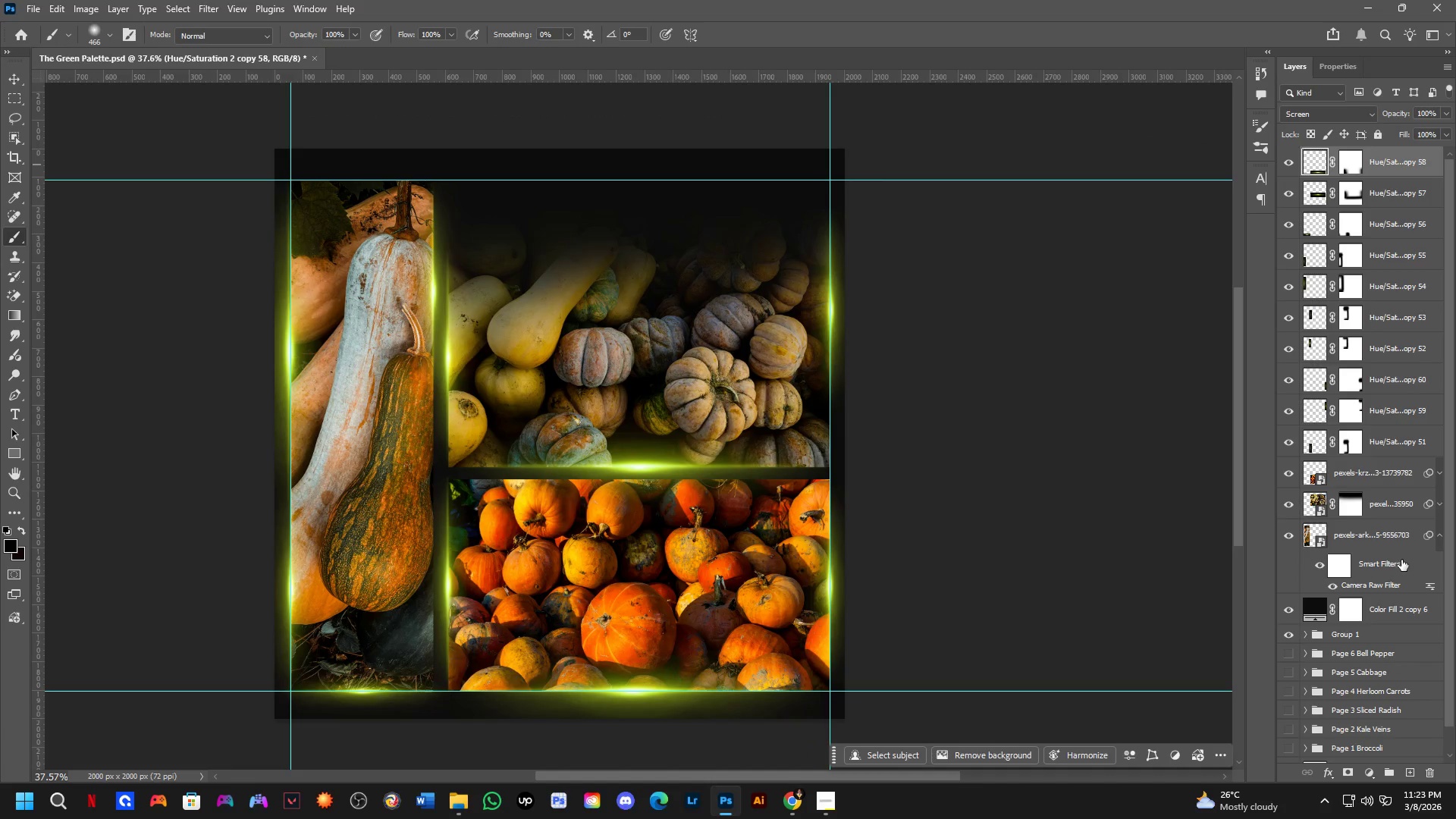 
hold_key(key=ControlLeft, duration=0.34)
hold_key(key=ShiftLeft, duration=0.33)
left_click([1399, 548])
 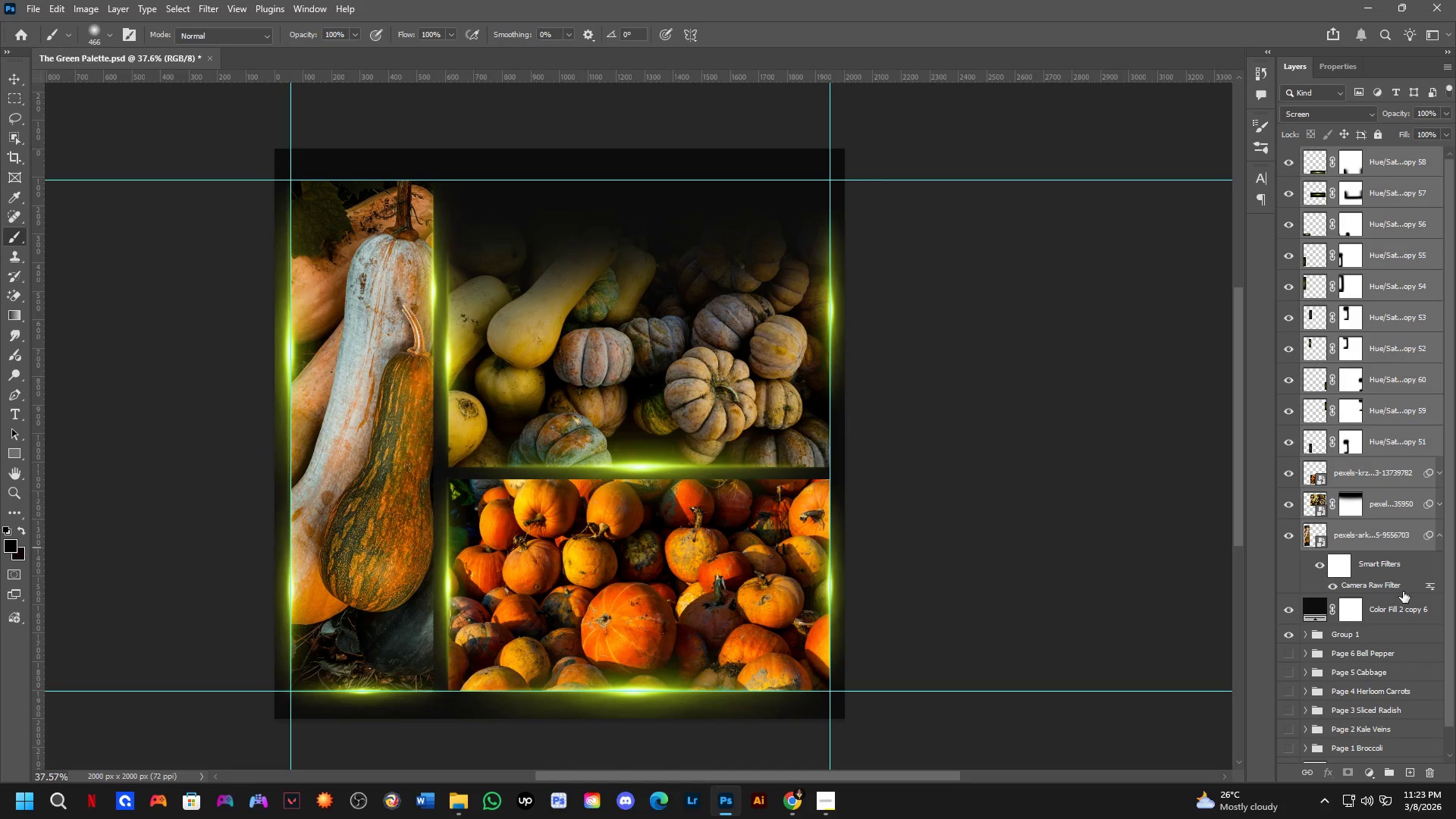 
hold_key(key=ControlLeft, duration=0.41)
 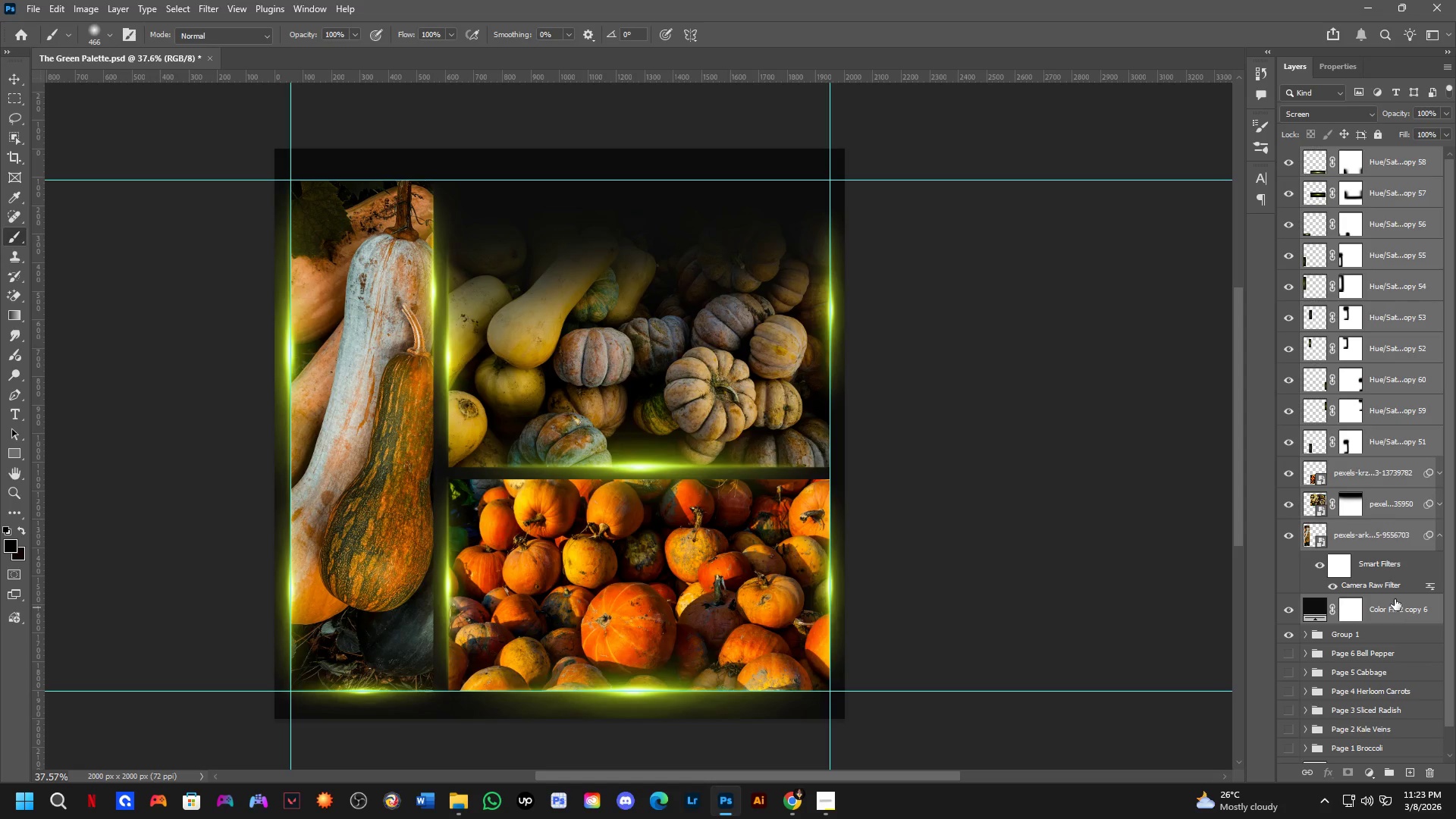 
hold_key(key=ShiftLeft, duration=0.41)
 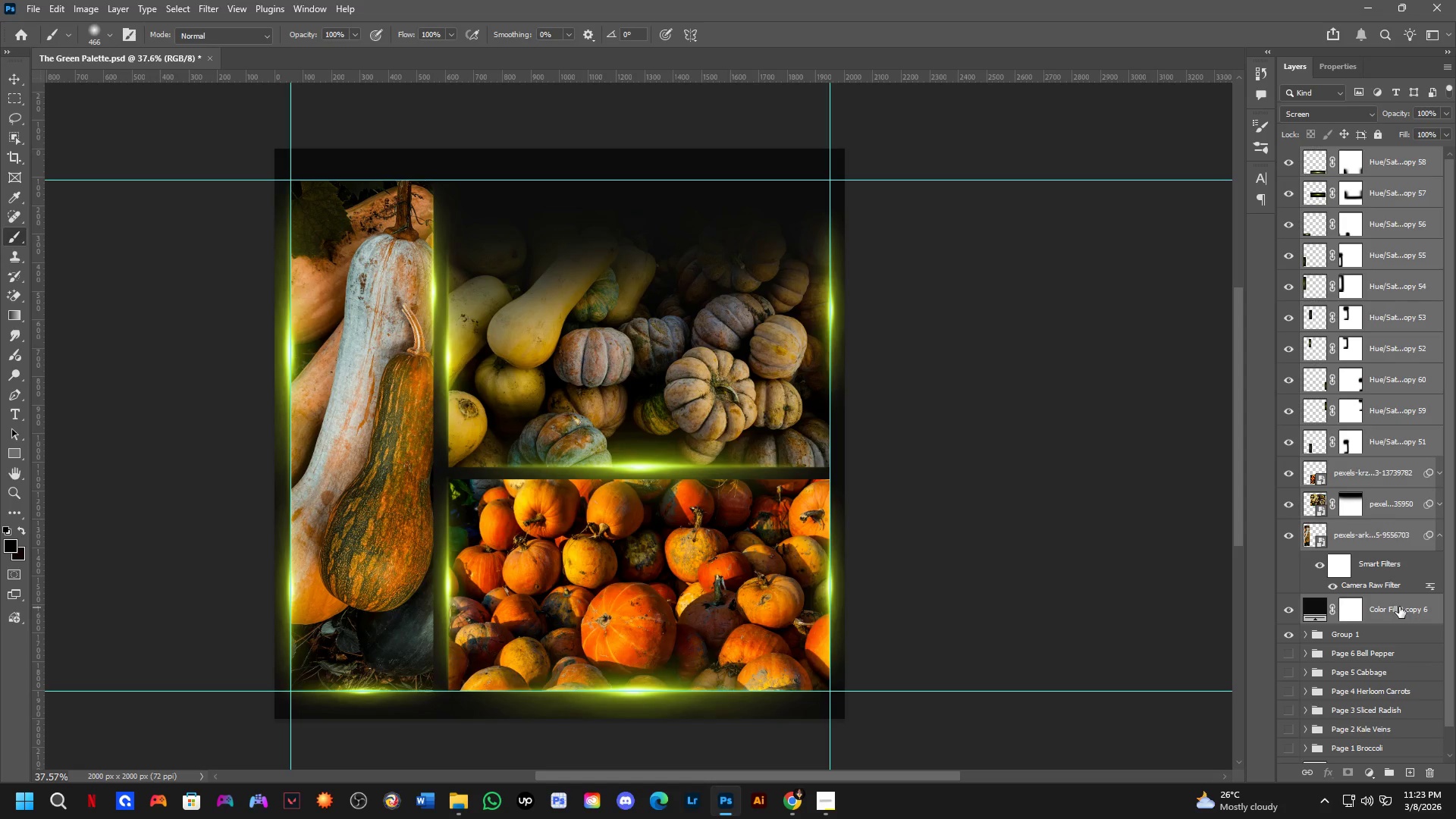 
left_click_drag(start_coordinate=[1399, 607], to_coordinate=[1398, 629])
 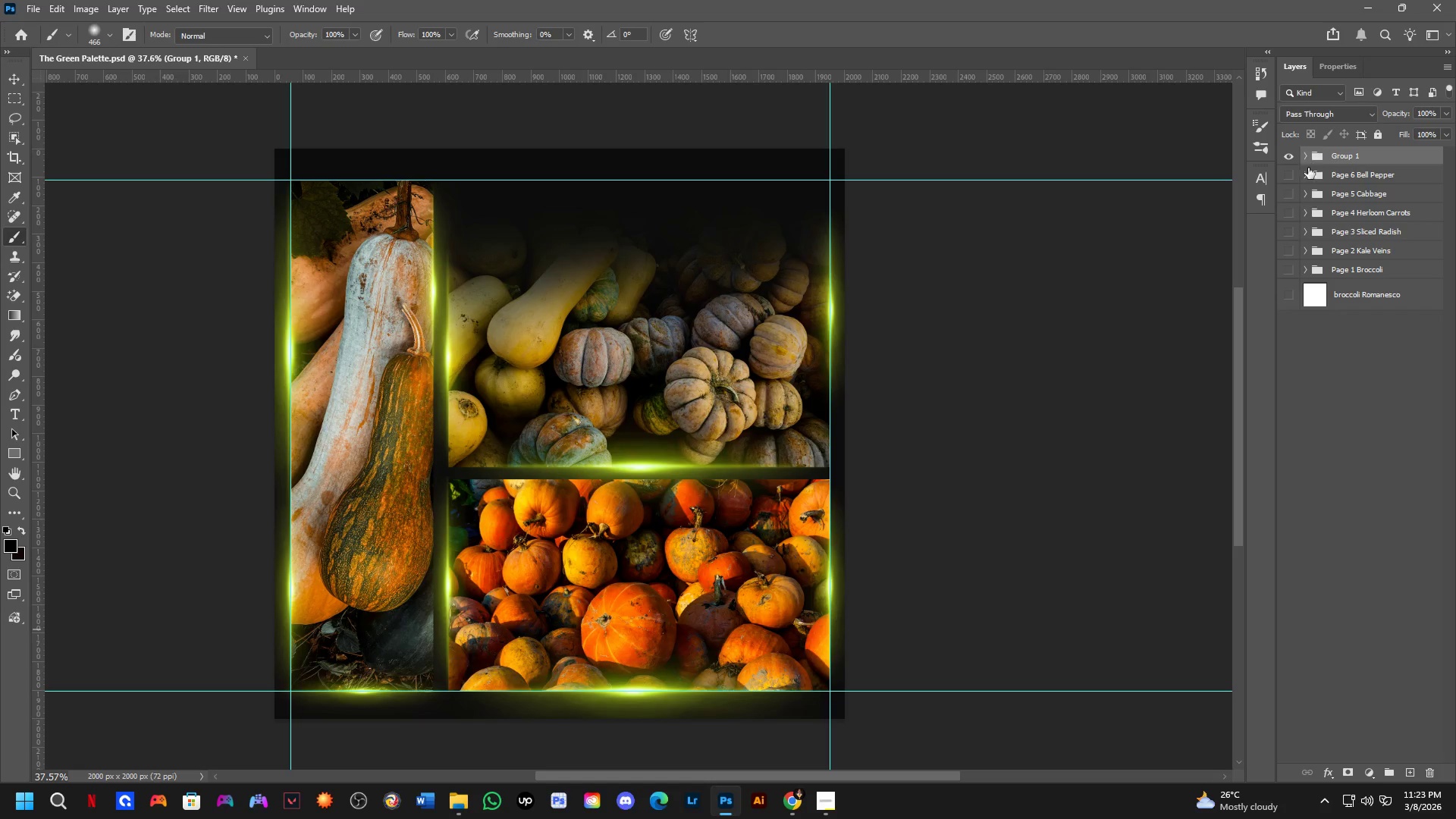 
left_click([1336, 156])
 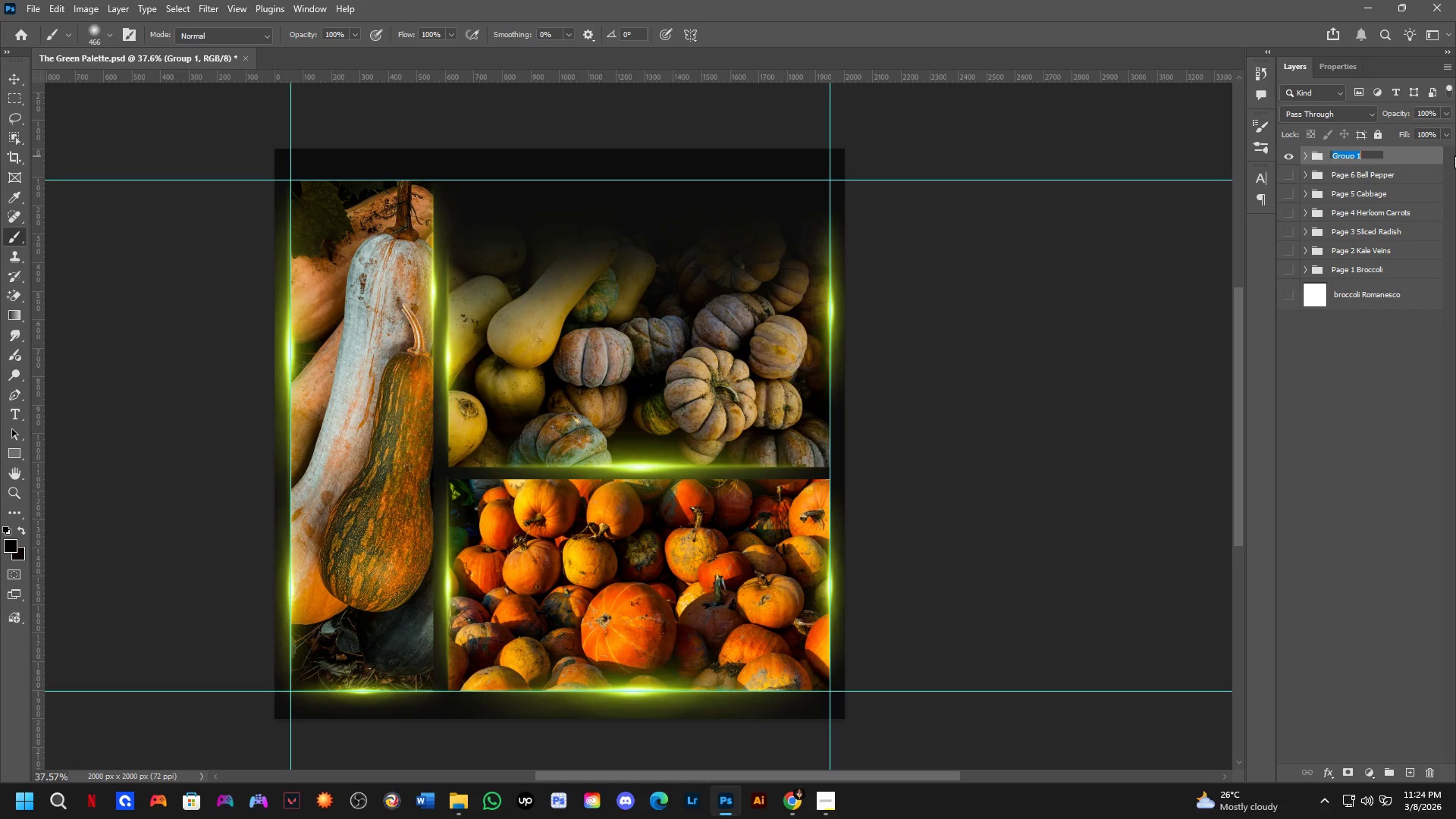 
type(Page 6 Squash)
 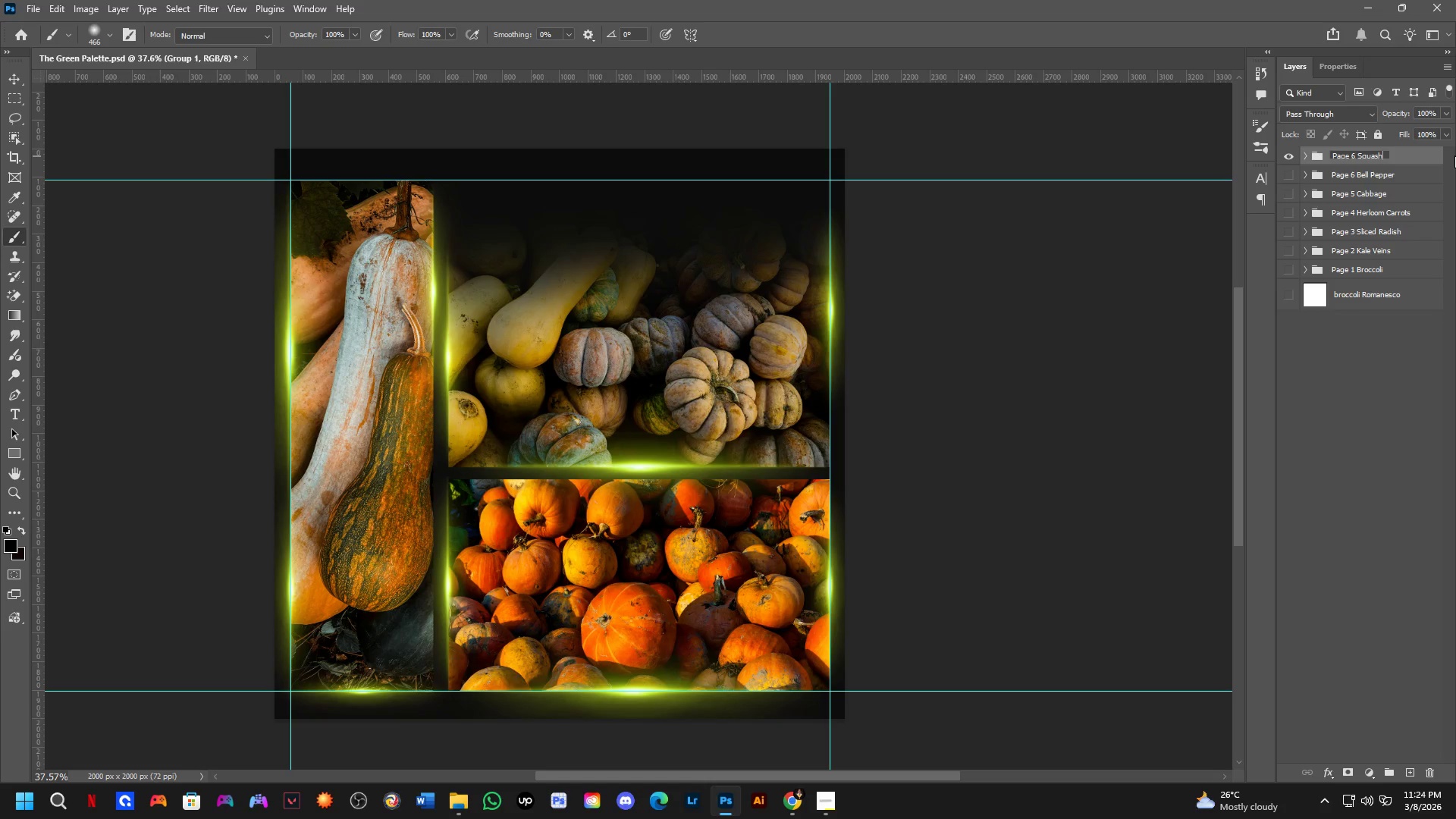 
key(Enter)
 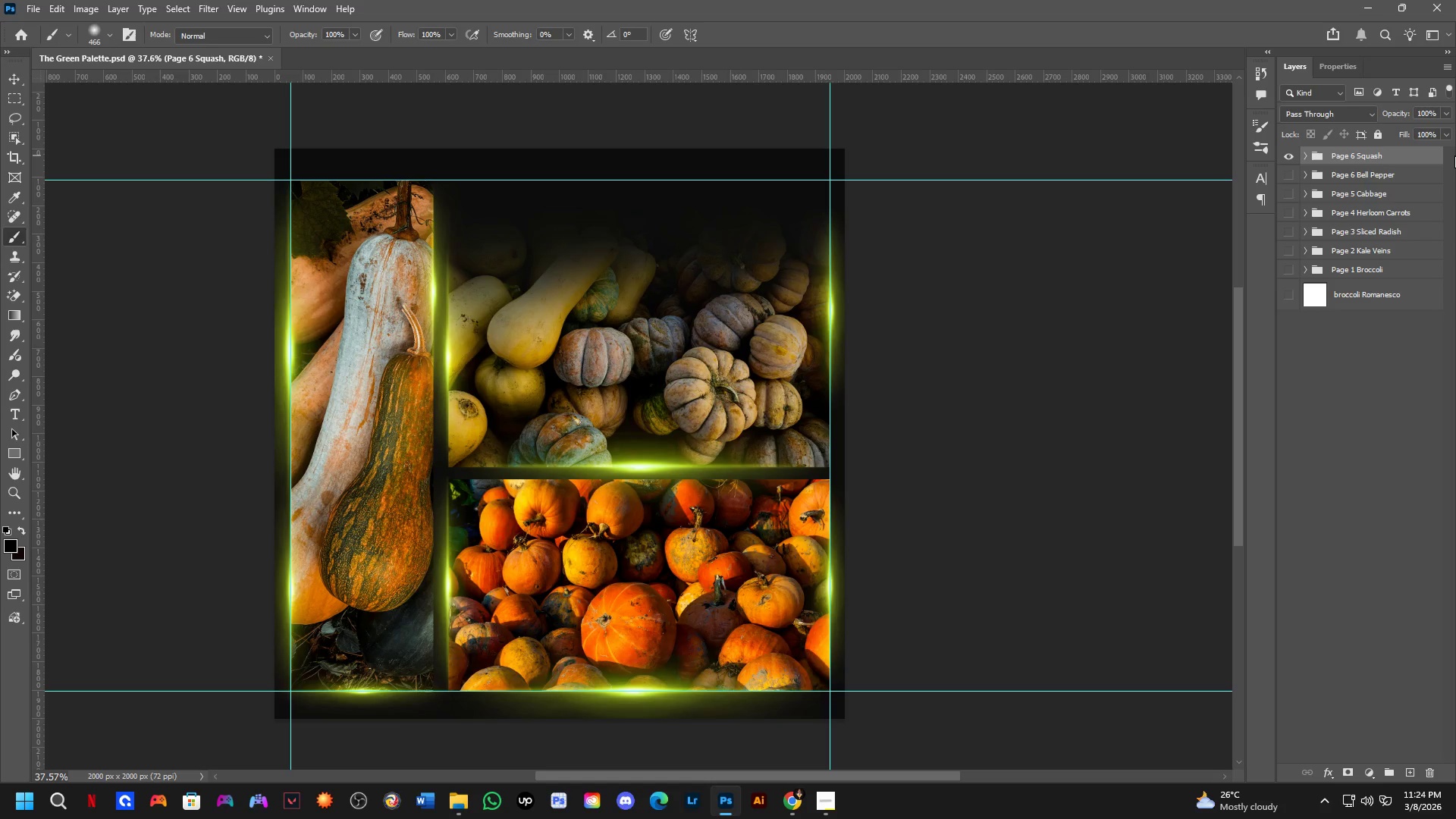 
key(Alt+Tab)
 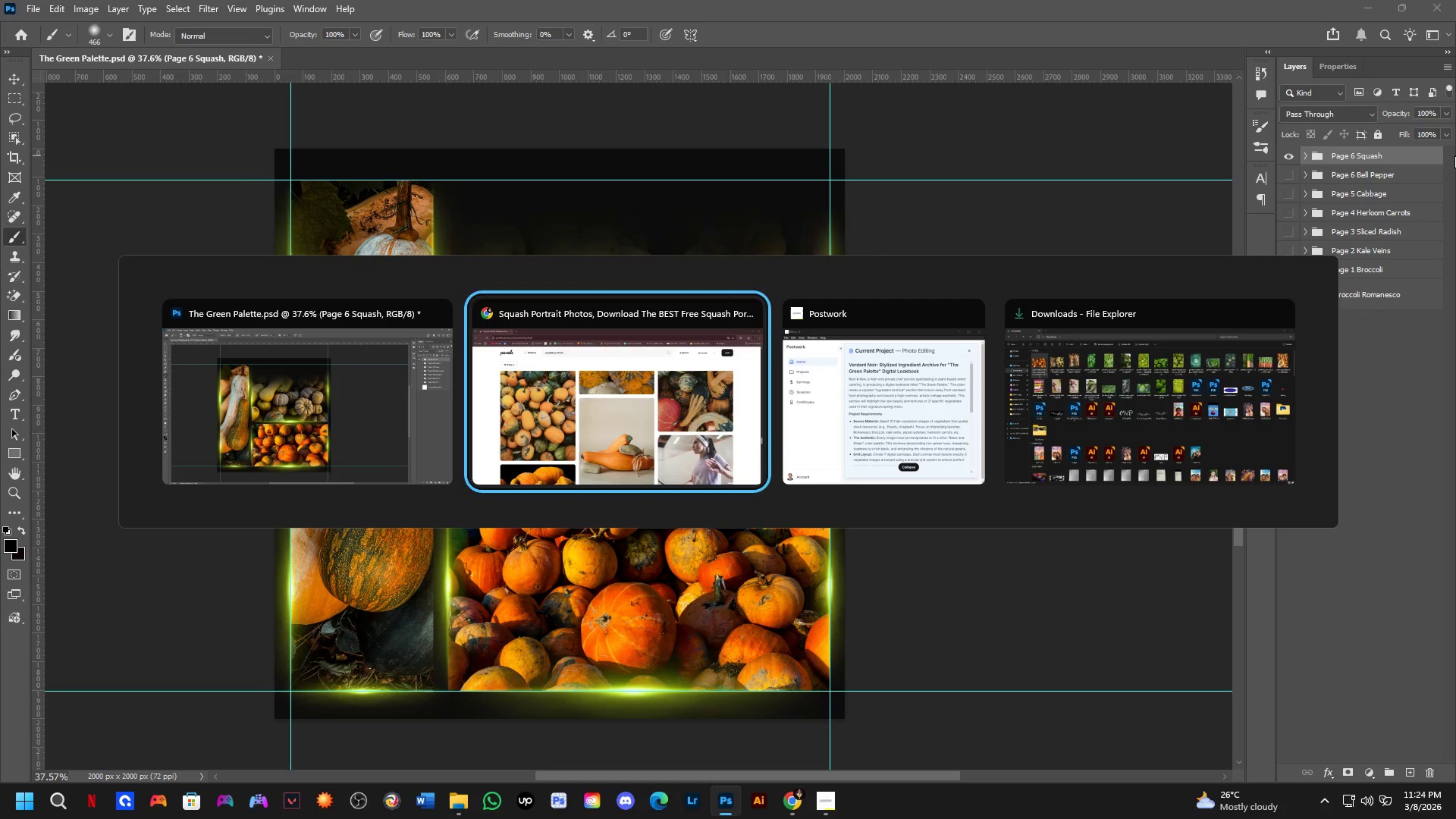 
key(Alt+Tab)